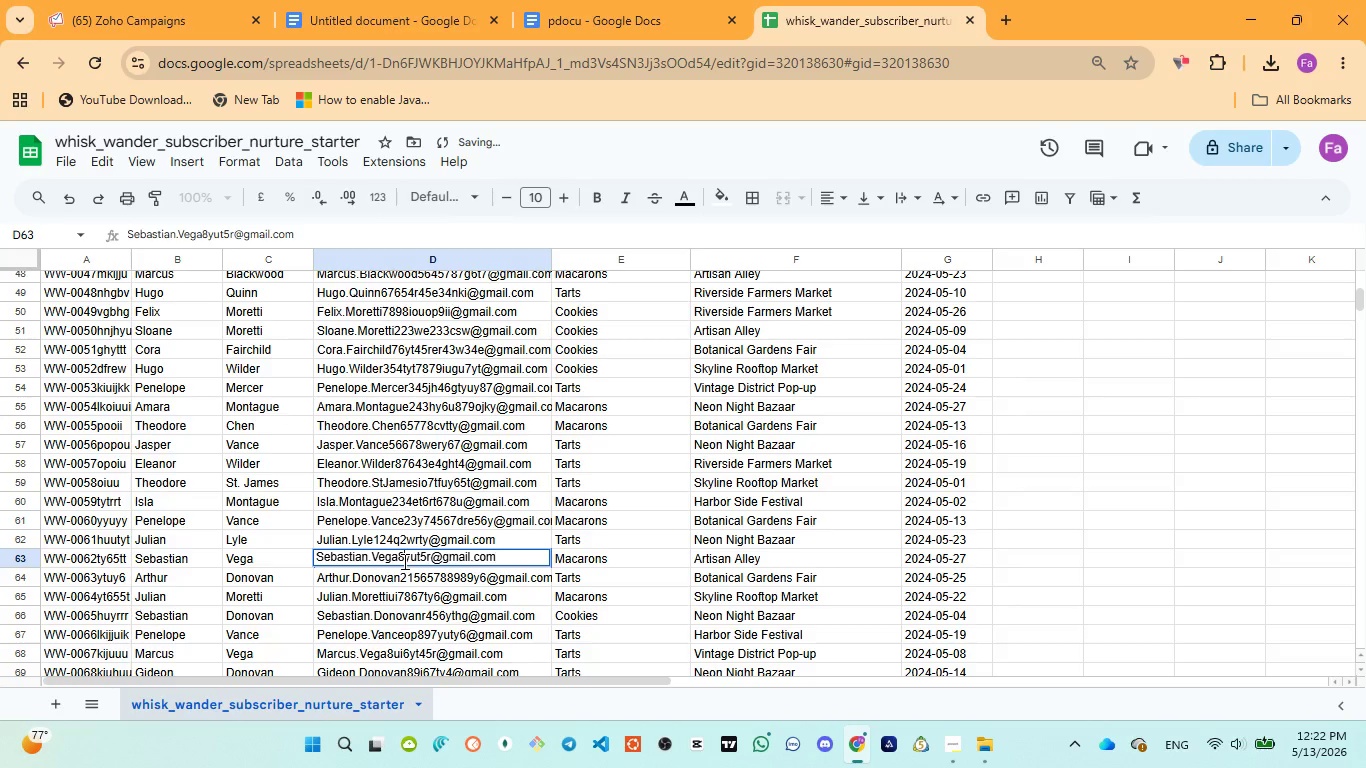 
left_click([403, 561])
 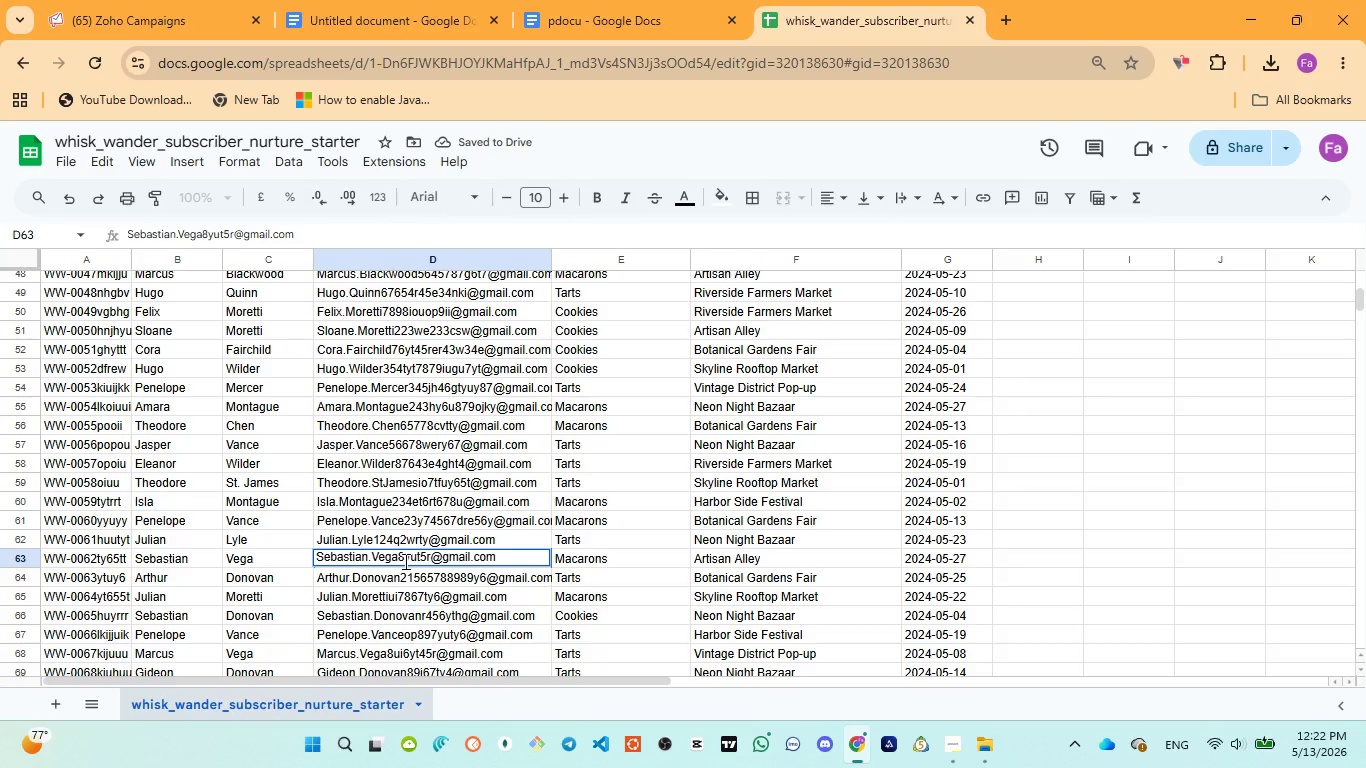 
type(po9)
 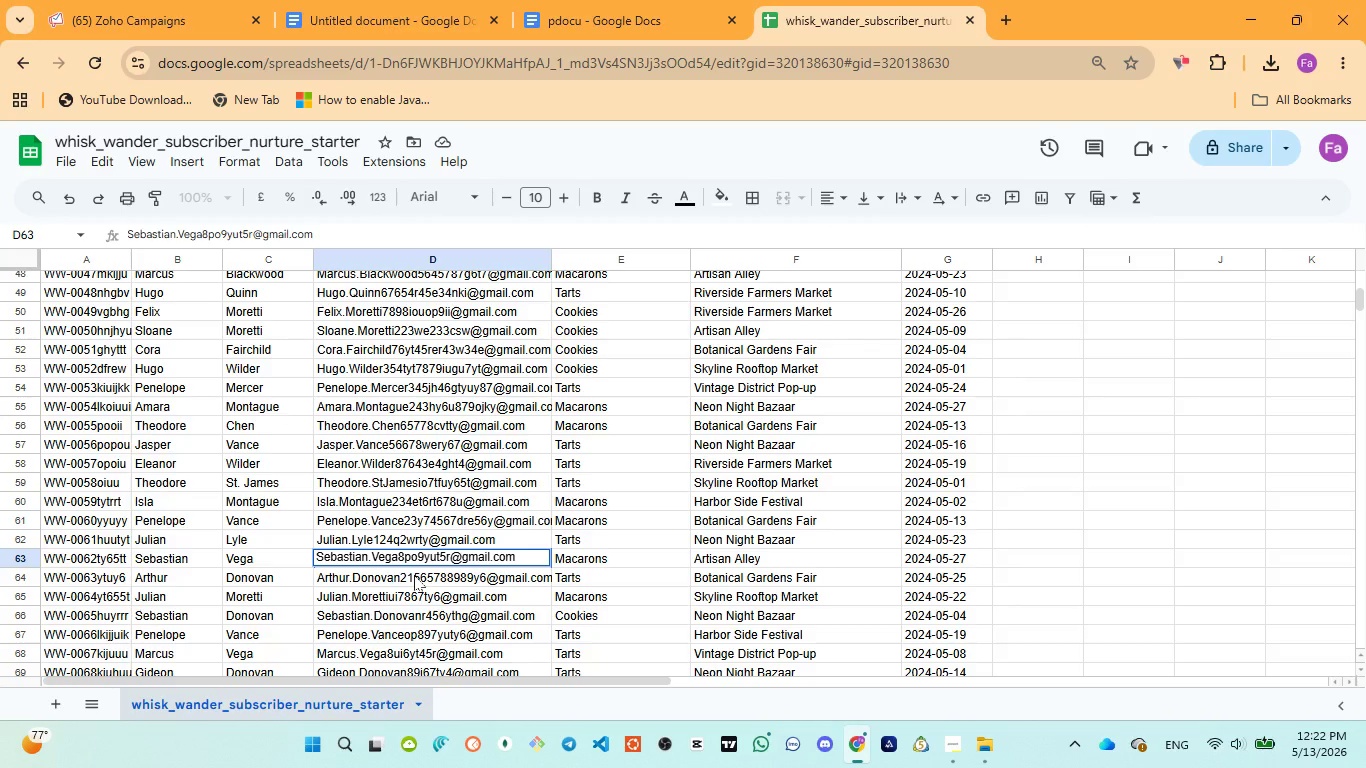 
double_click([416, 570])
 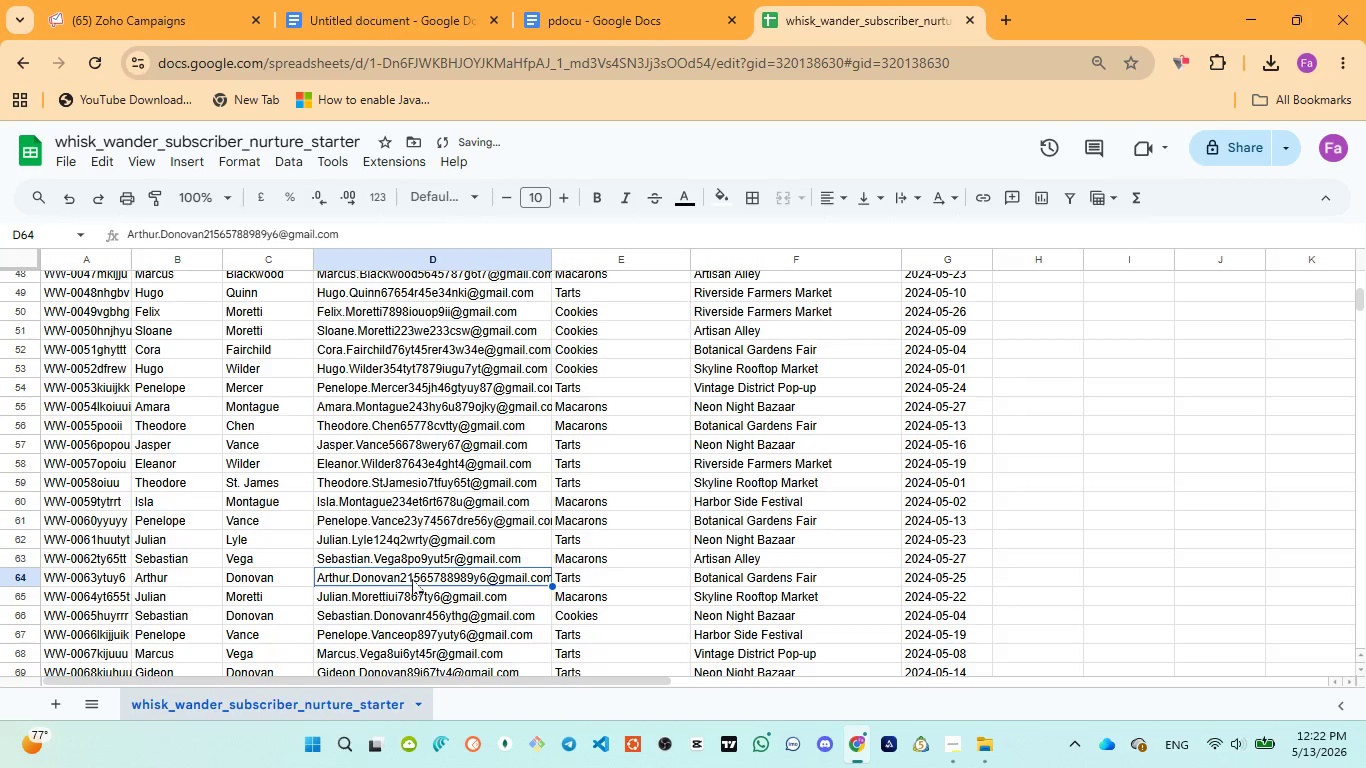 
double_click([412, 579])
 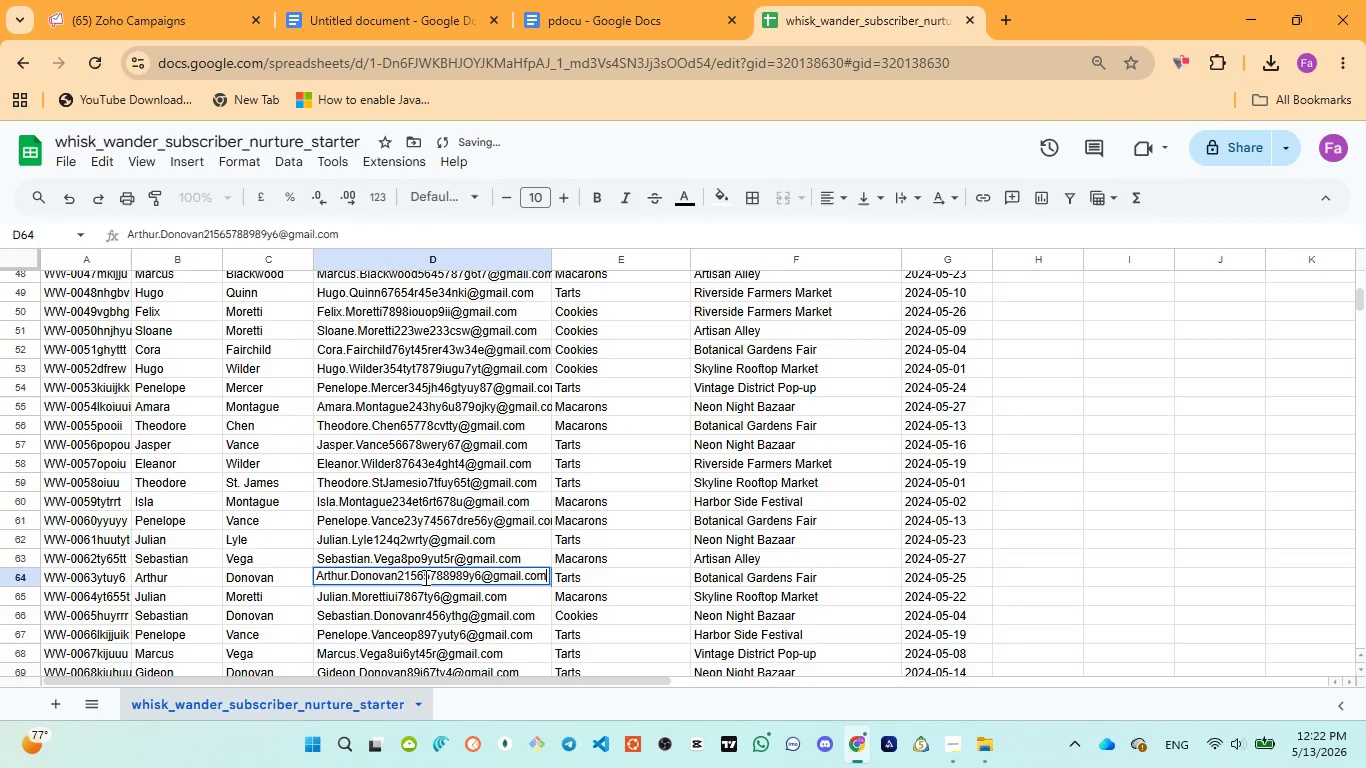 
left_click([424, 577])
 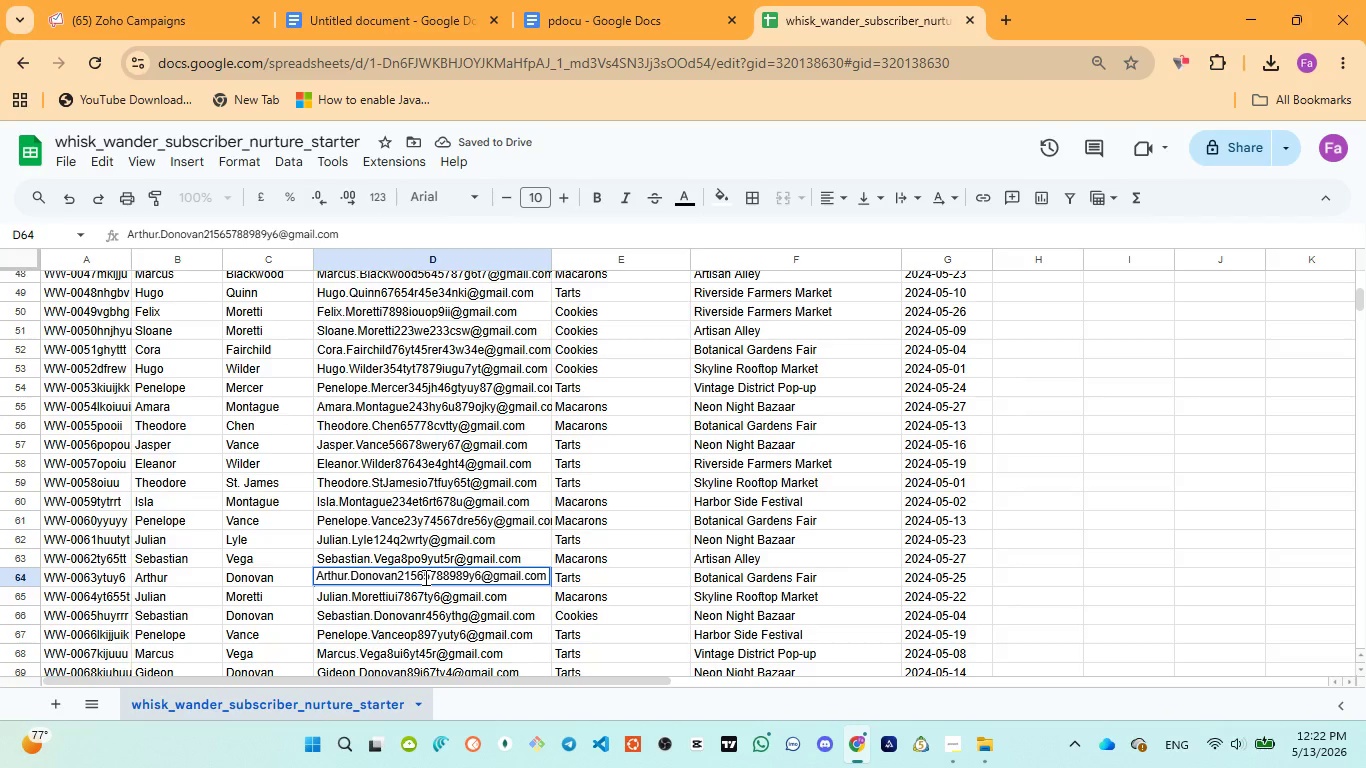 
type(ouj)
 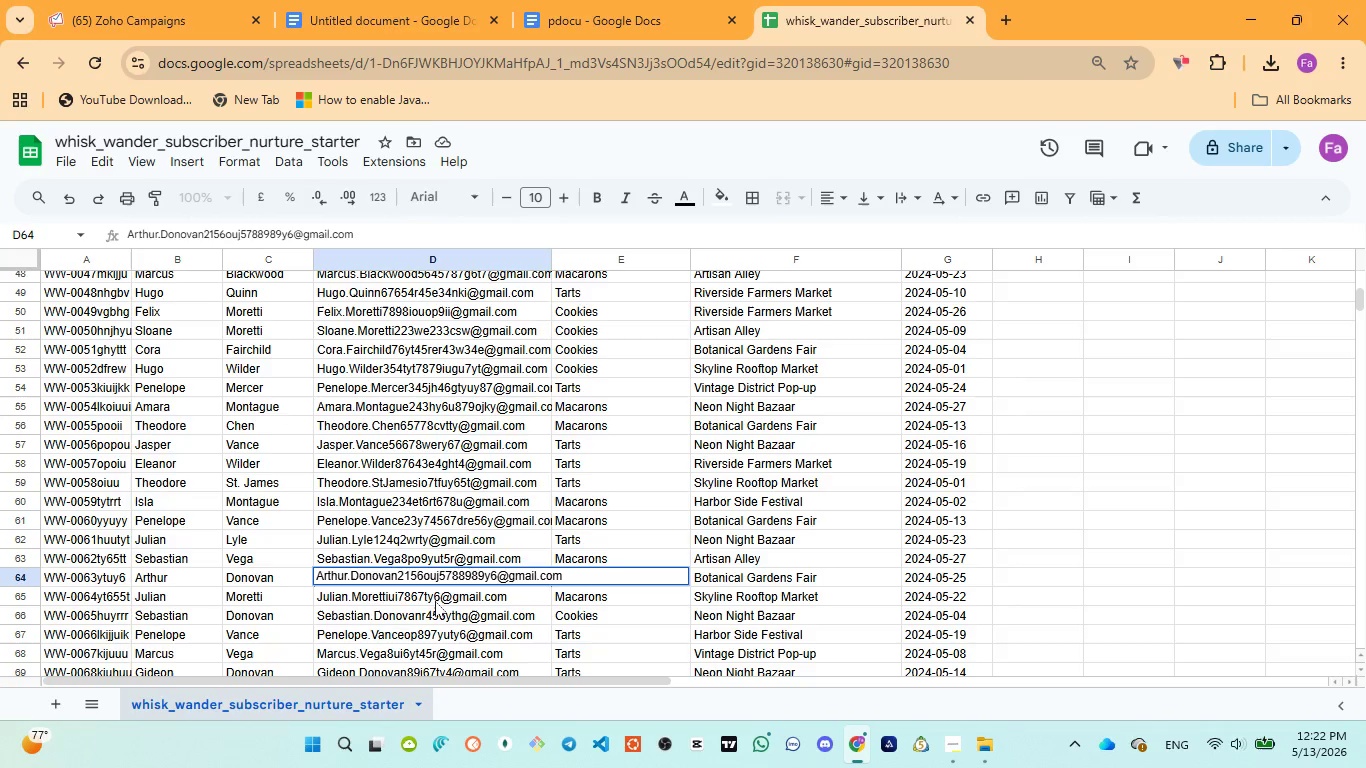 
left_click([435, 601])
 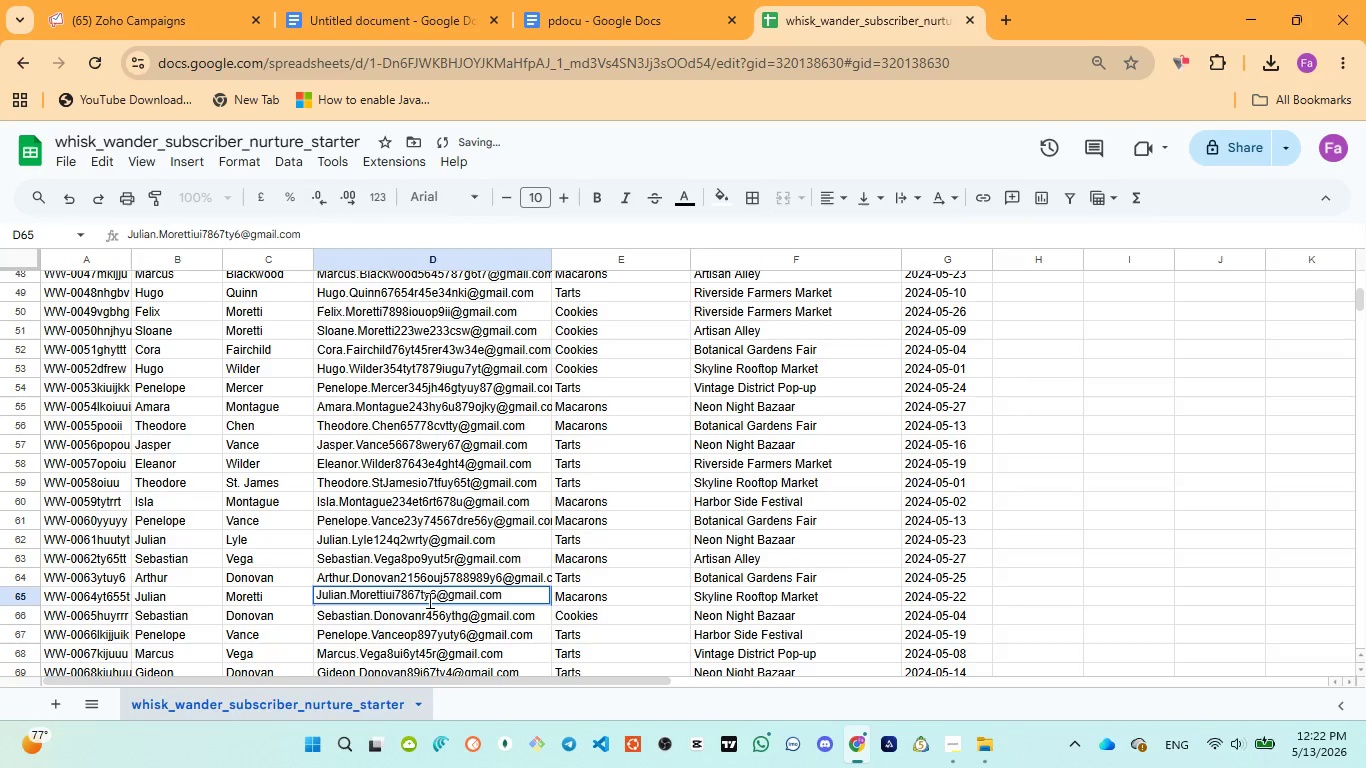 
type(ht)
 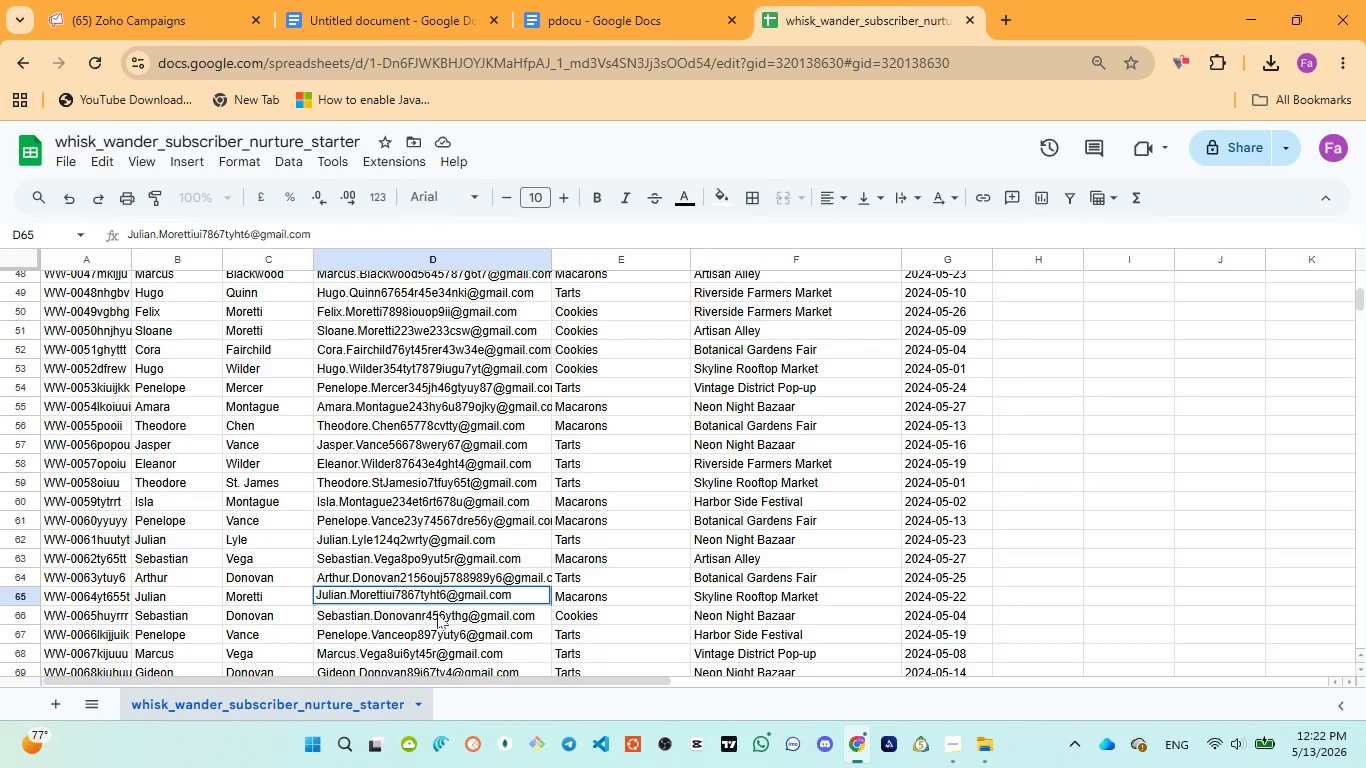 
left_click([437, 614])
 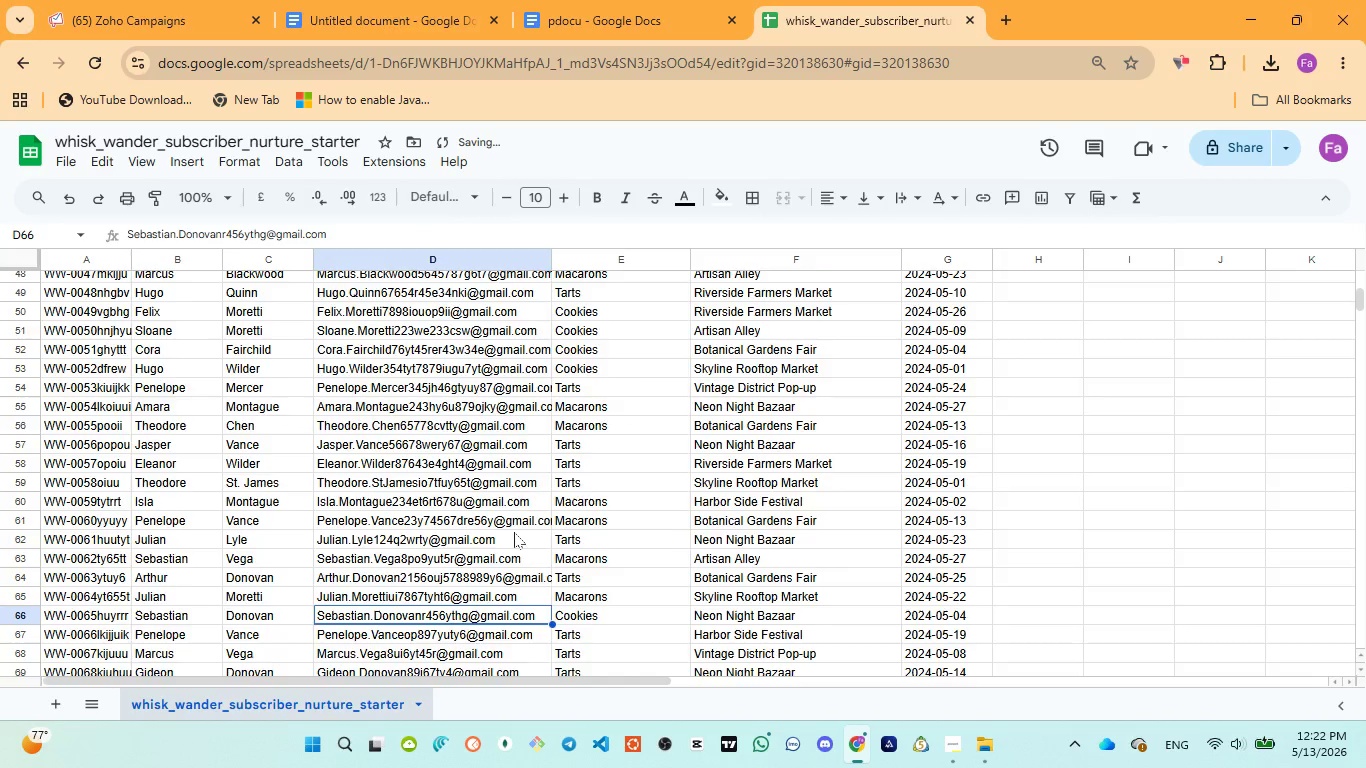 
scroll: coordinate [514, 532], scroll_direction: down, amount: 2.0
 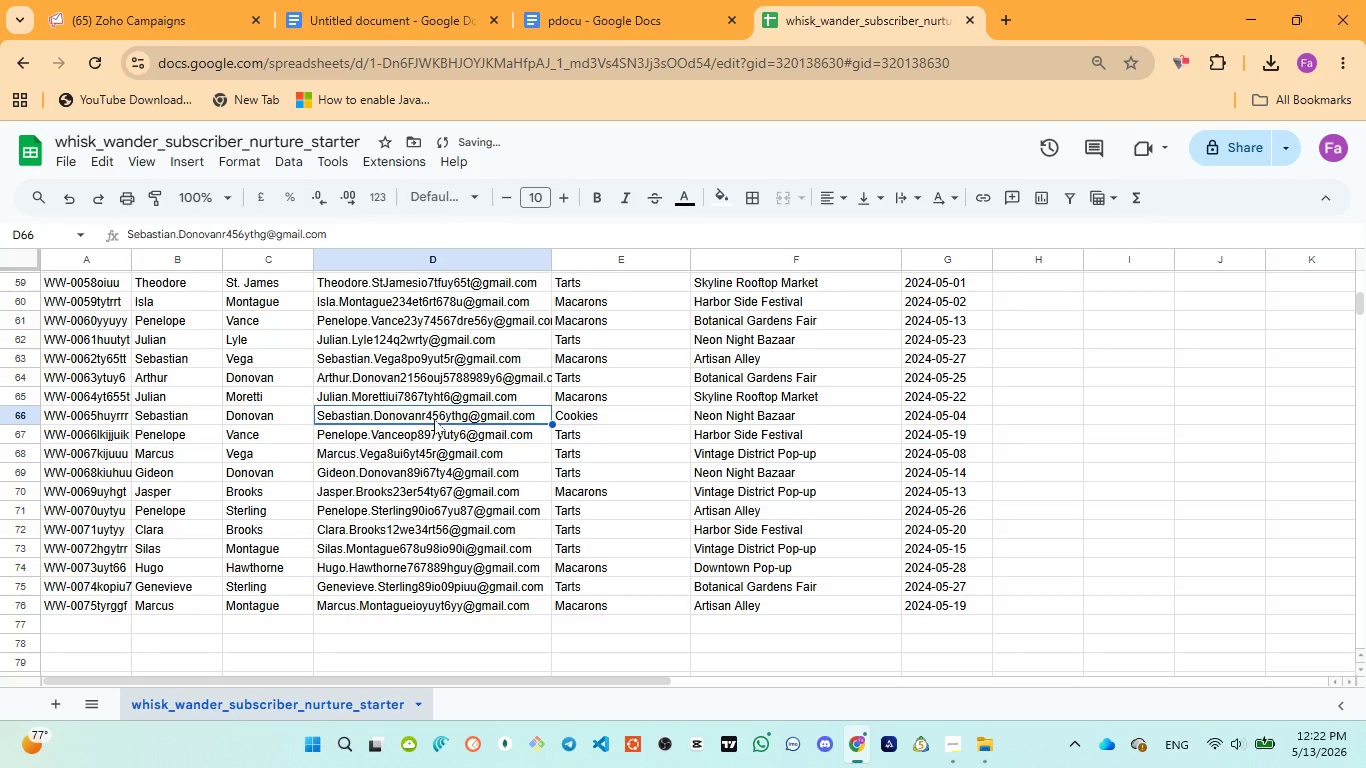 
double_click([434, 419])
 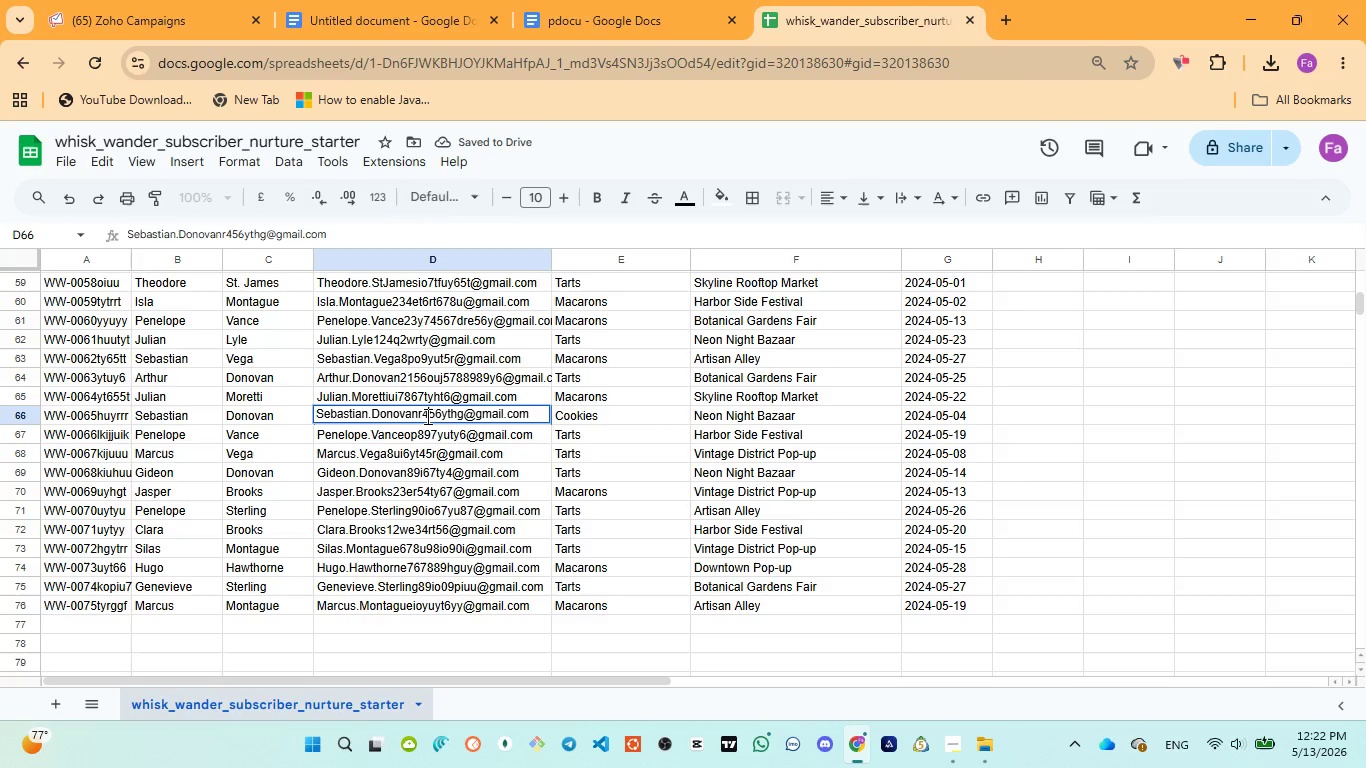 
left_click([426, 416])
 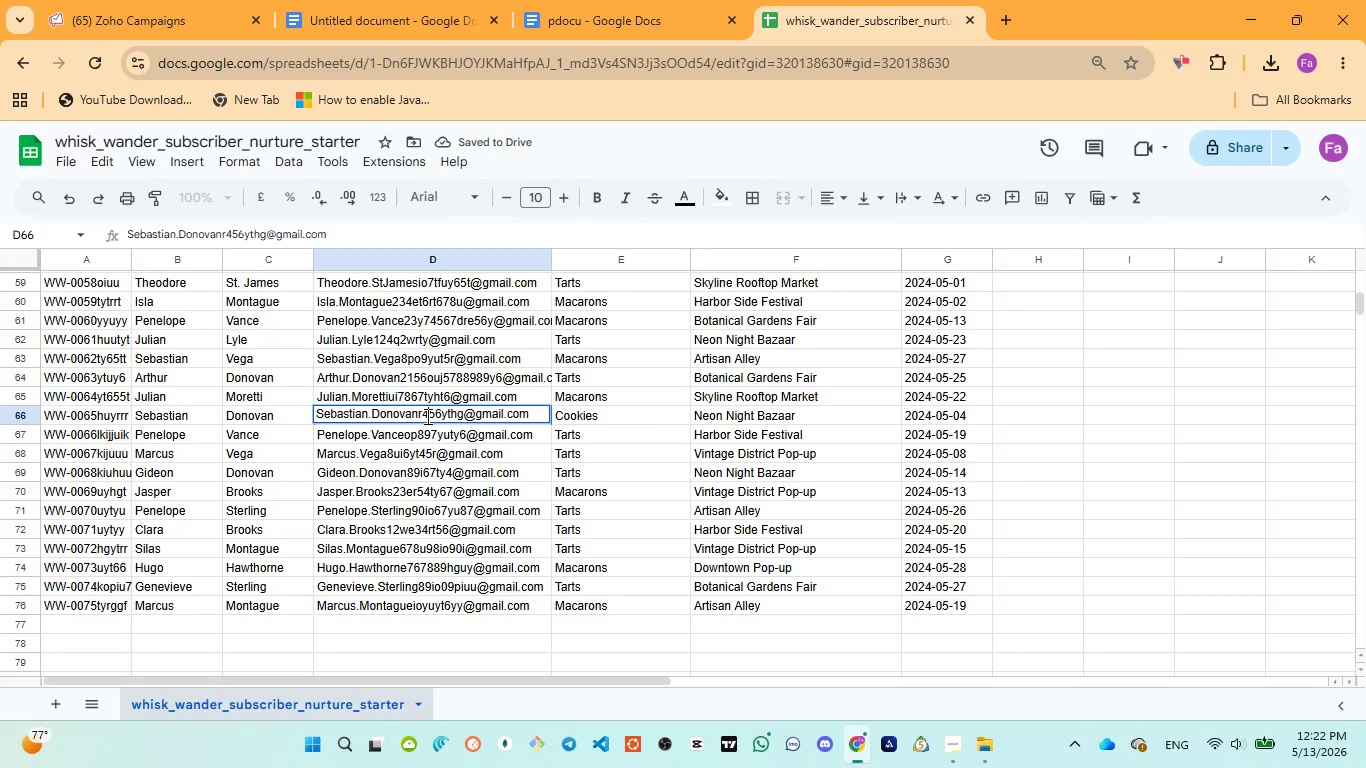 
type(r4e)
 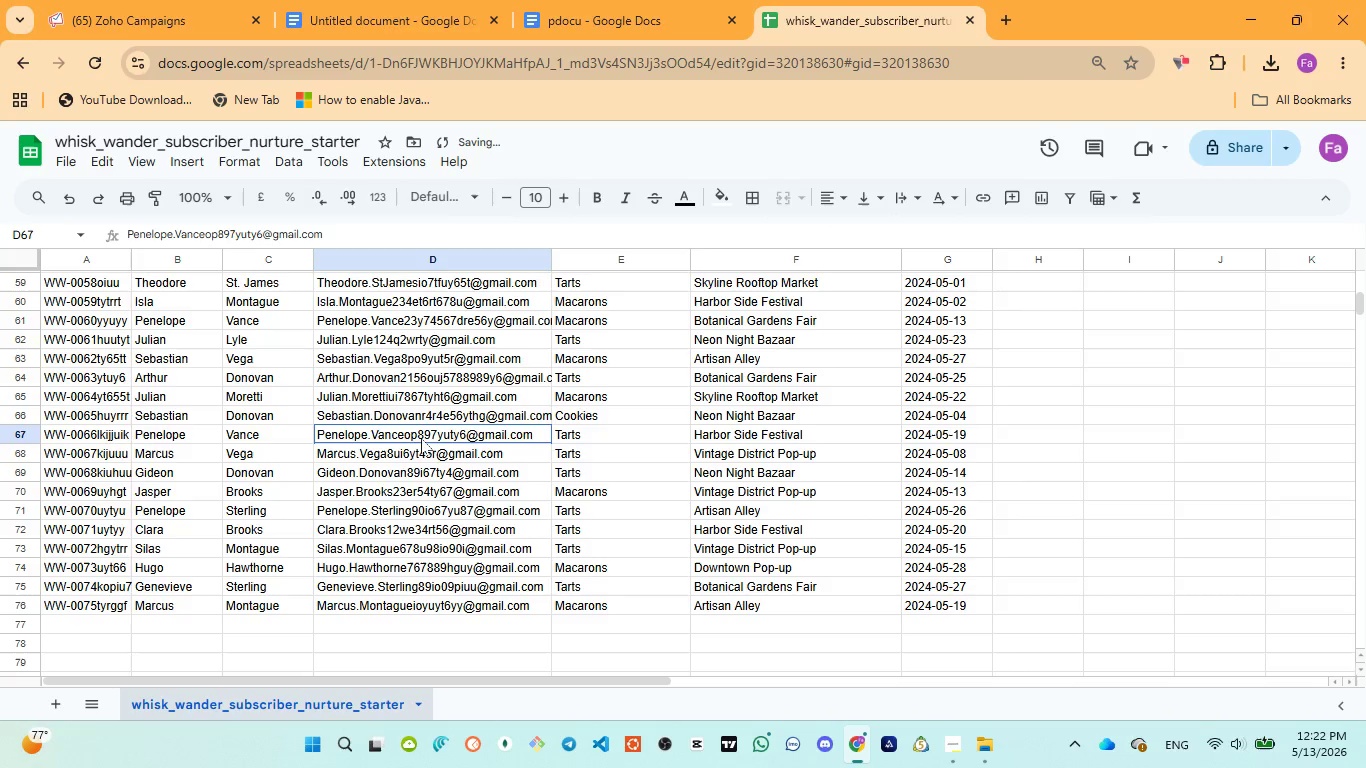 
double_click([421, 438])
 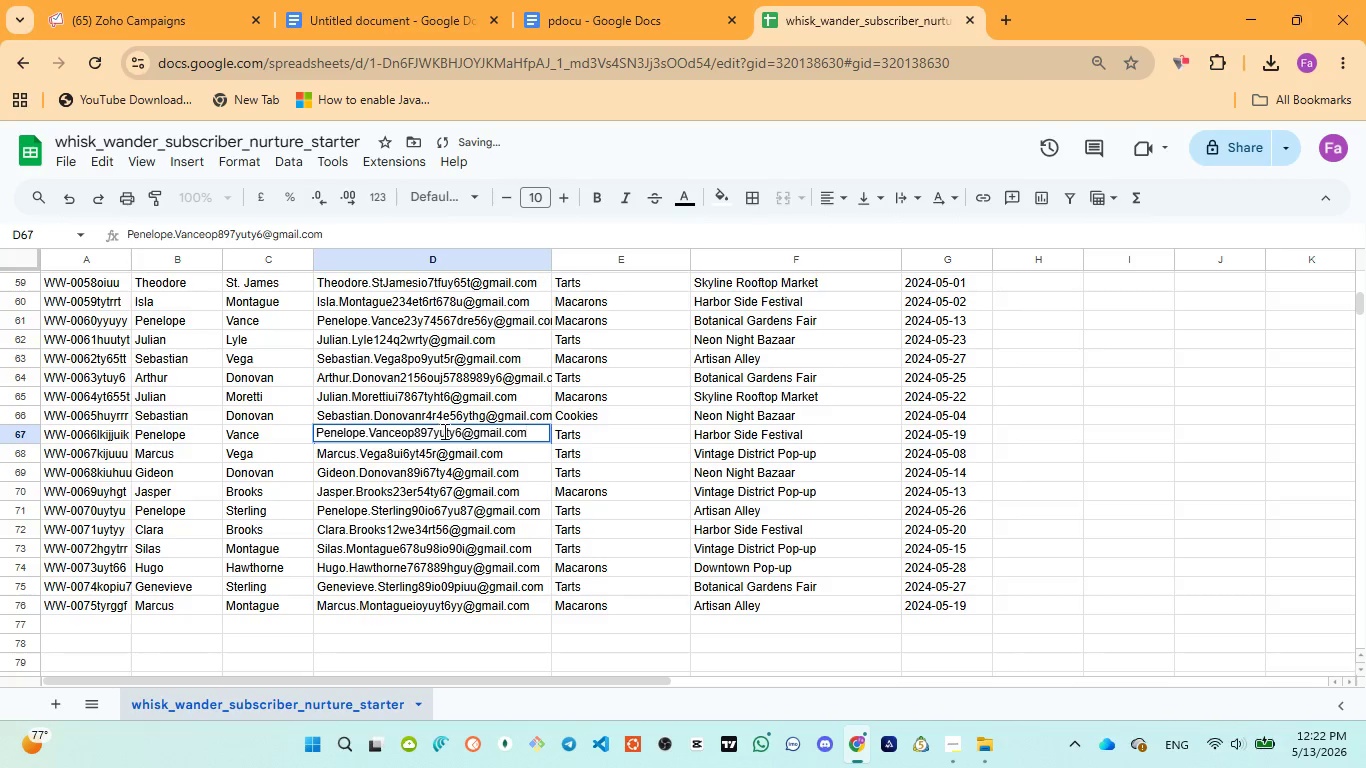 
left_click([443, 431])
 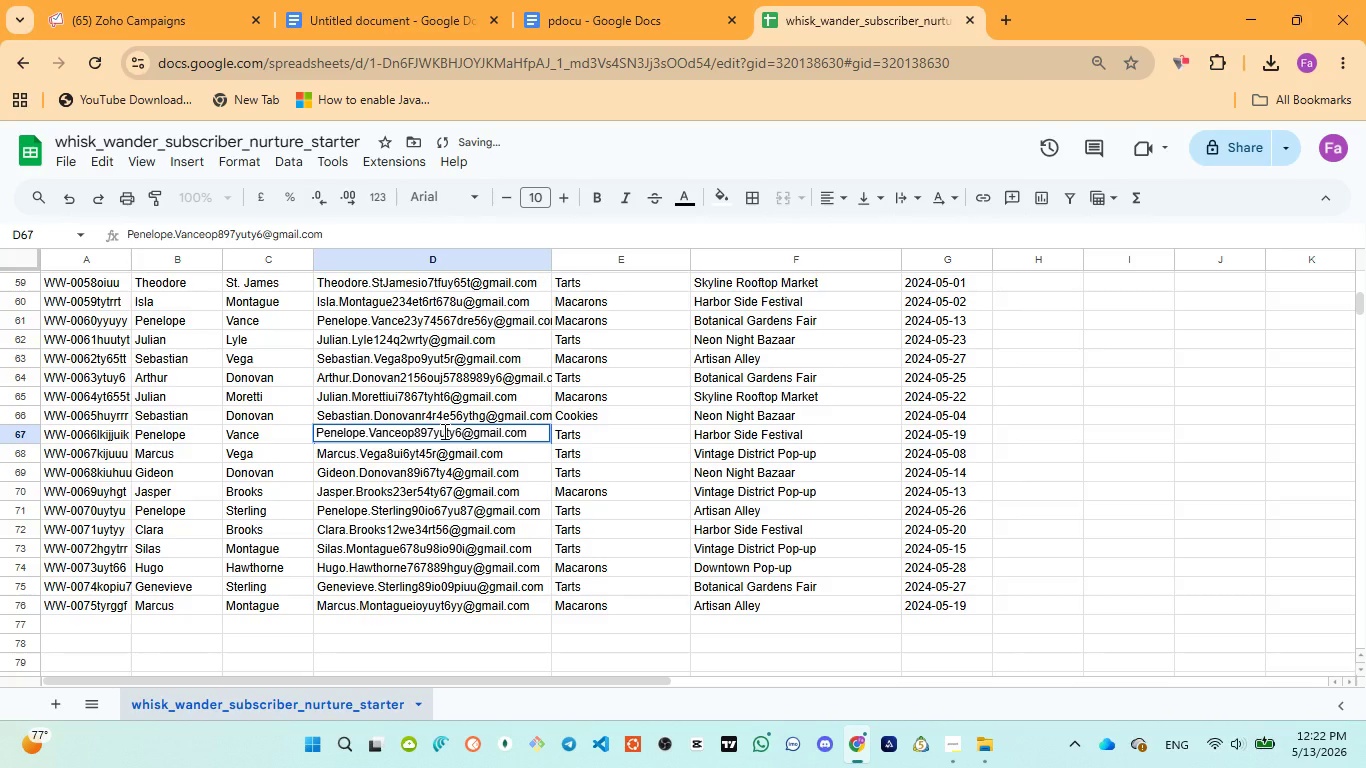 
type(t5r)
 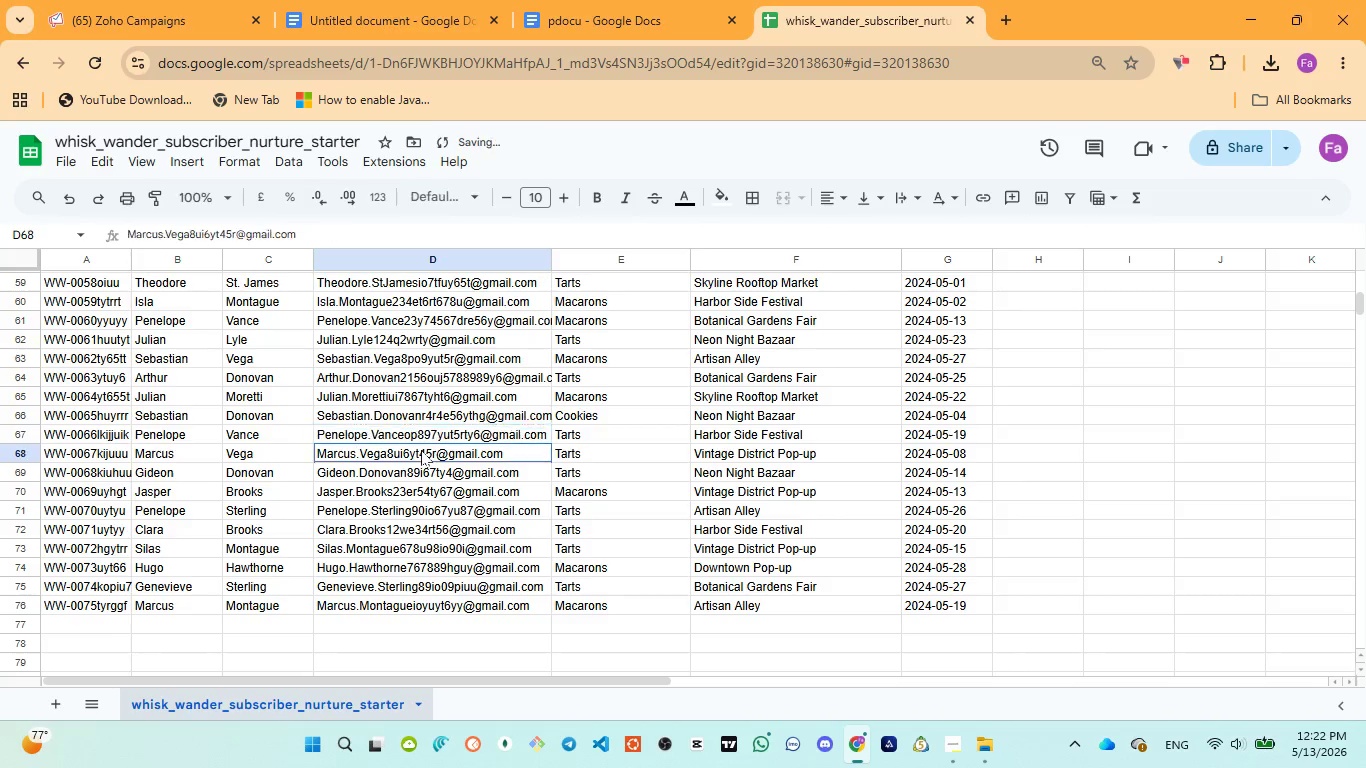 
double_click([421, 450])
 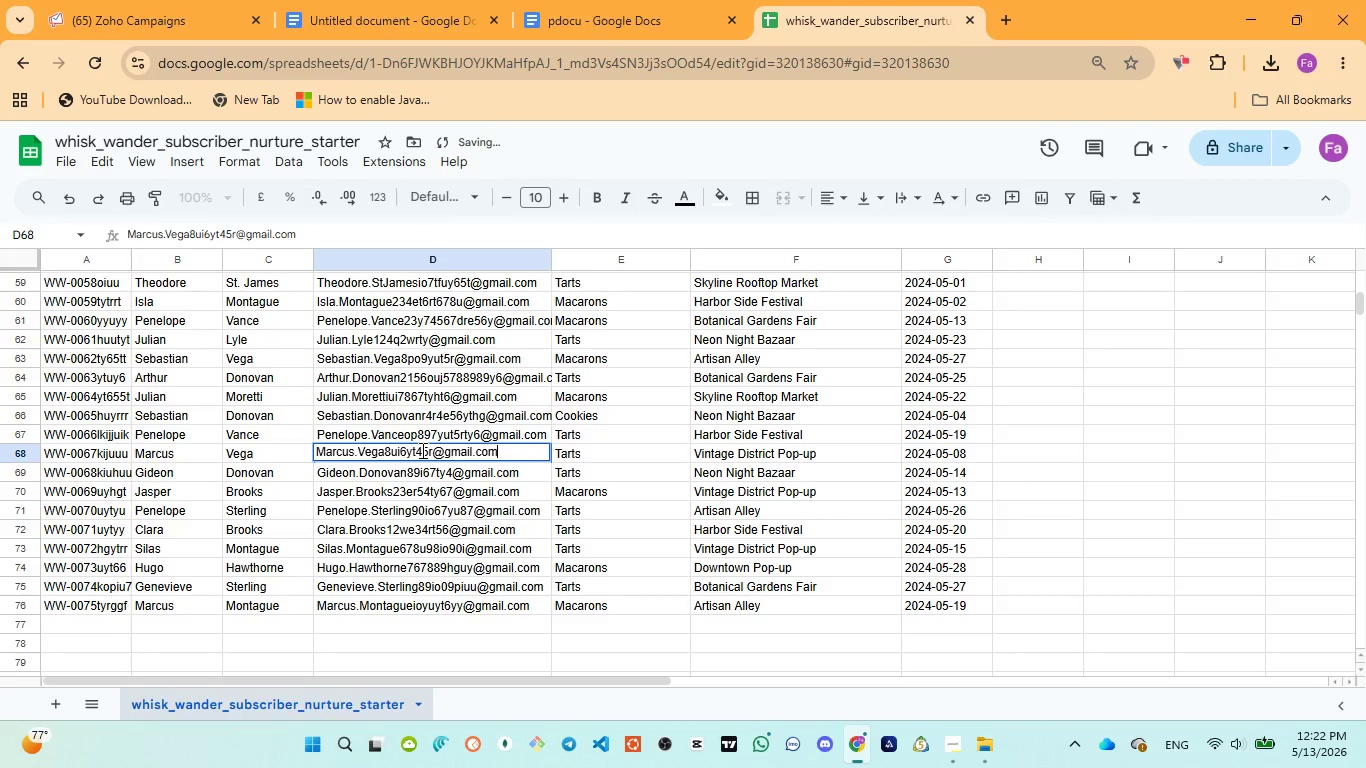 
left_click([421, 450])
 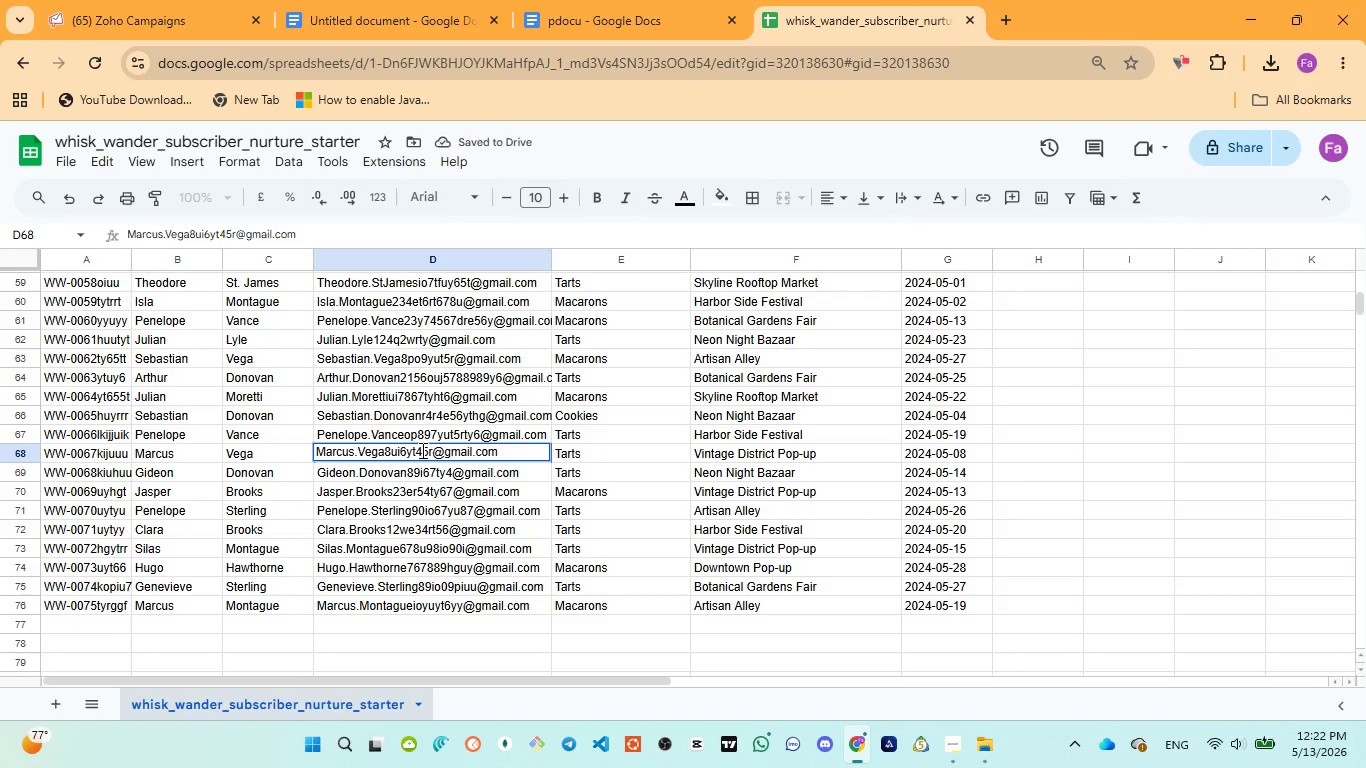 
type(4e3)
 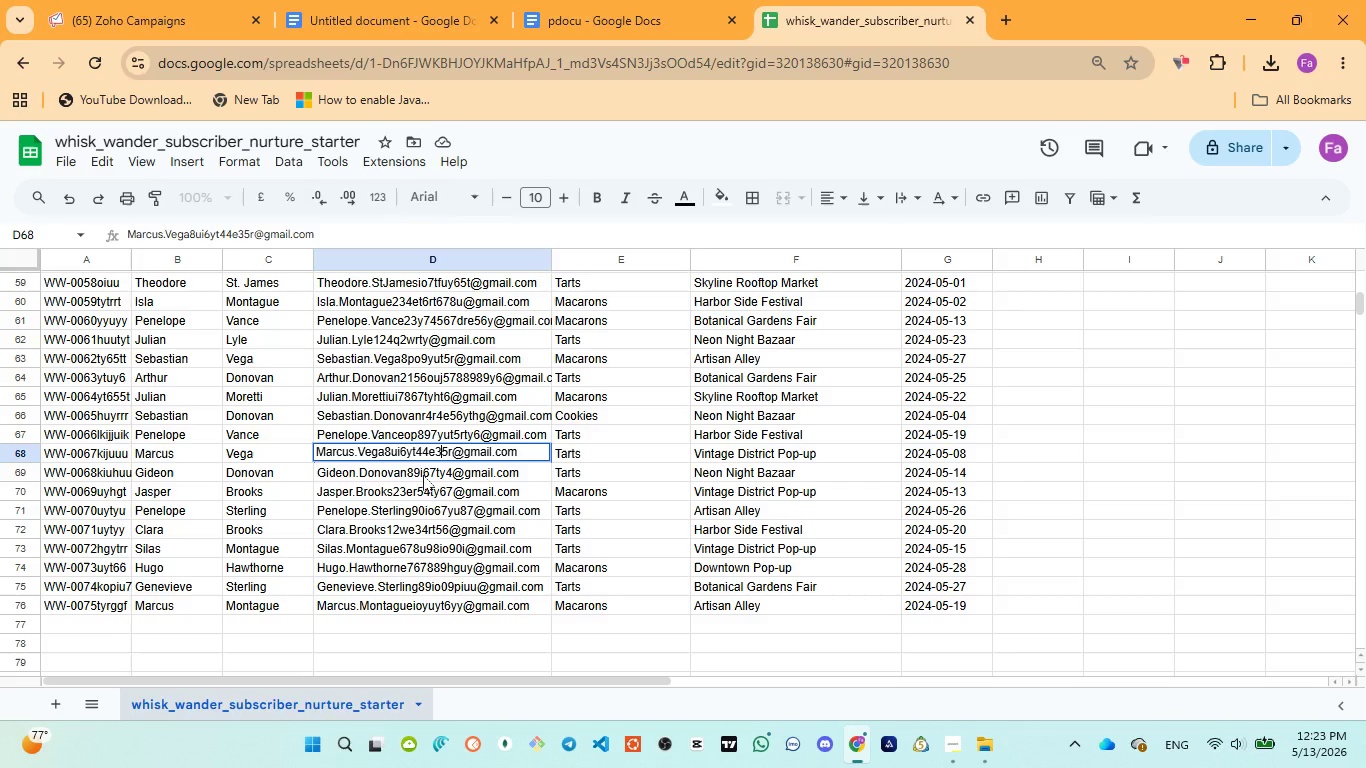 
double_click([423, 475])
 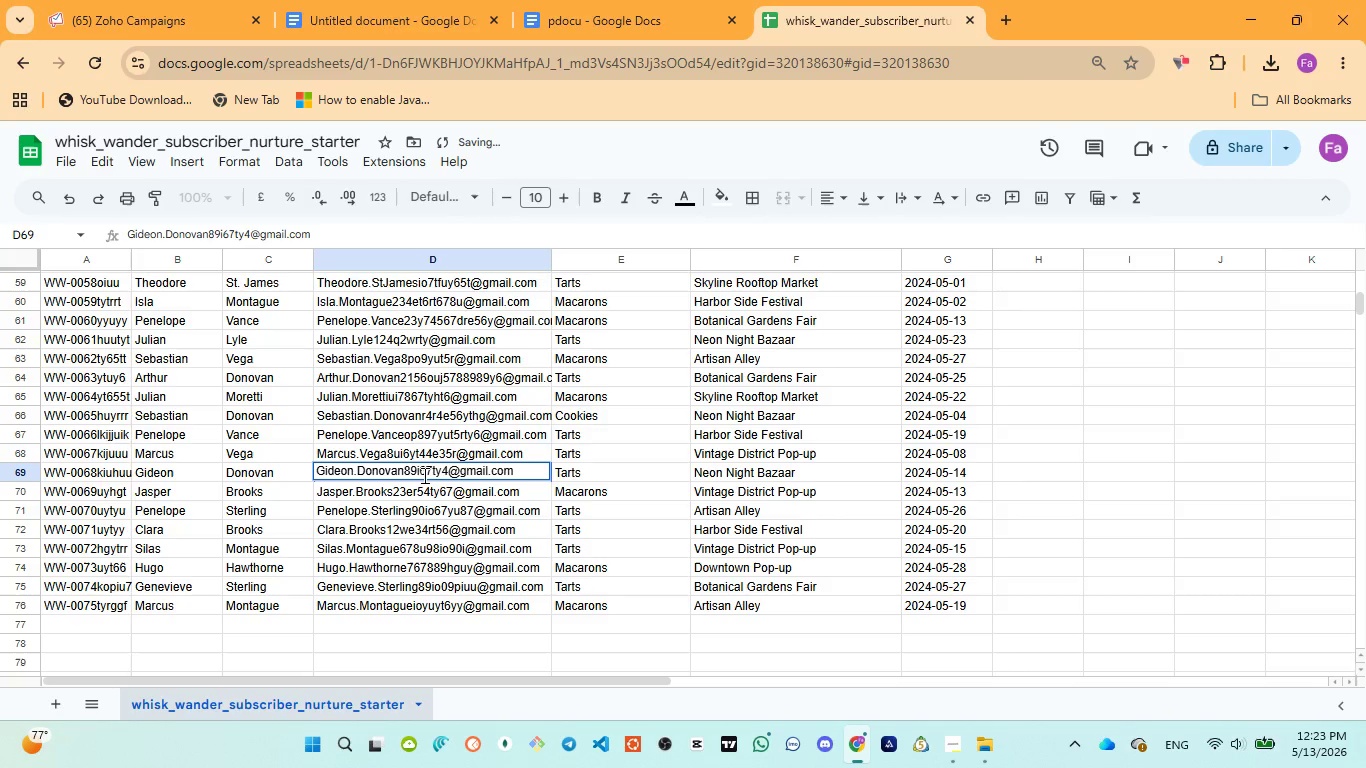 
left_click([423, 475])
 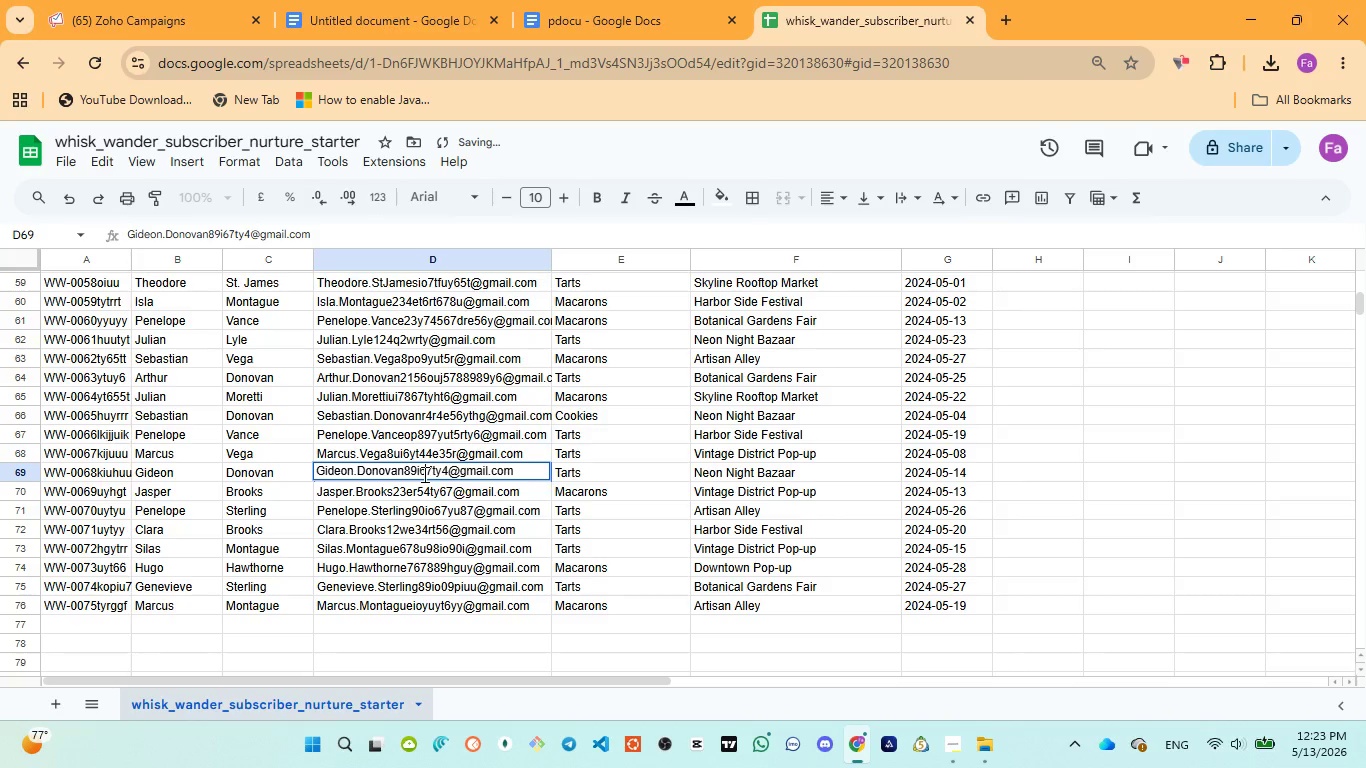 
type(5tr4)
 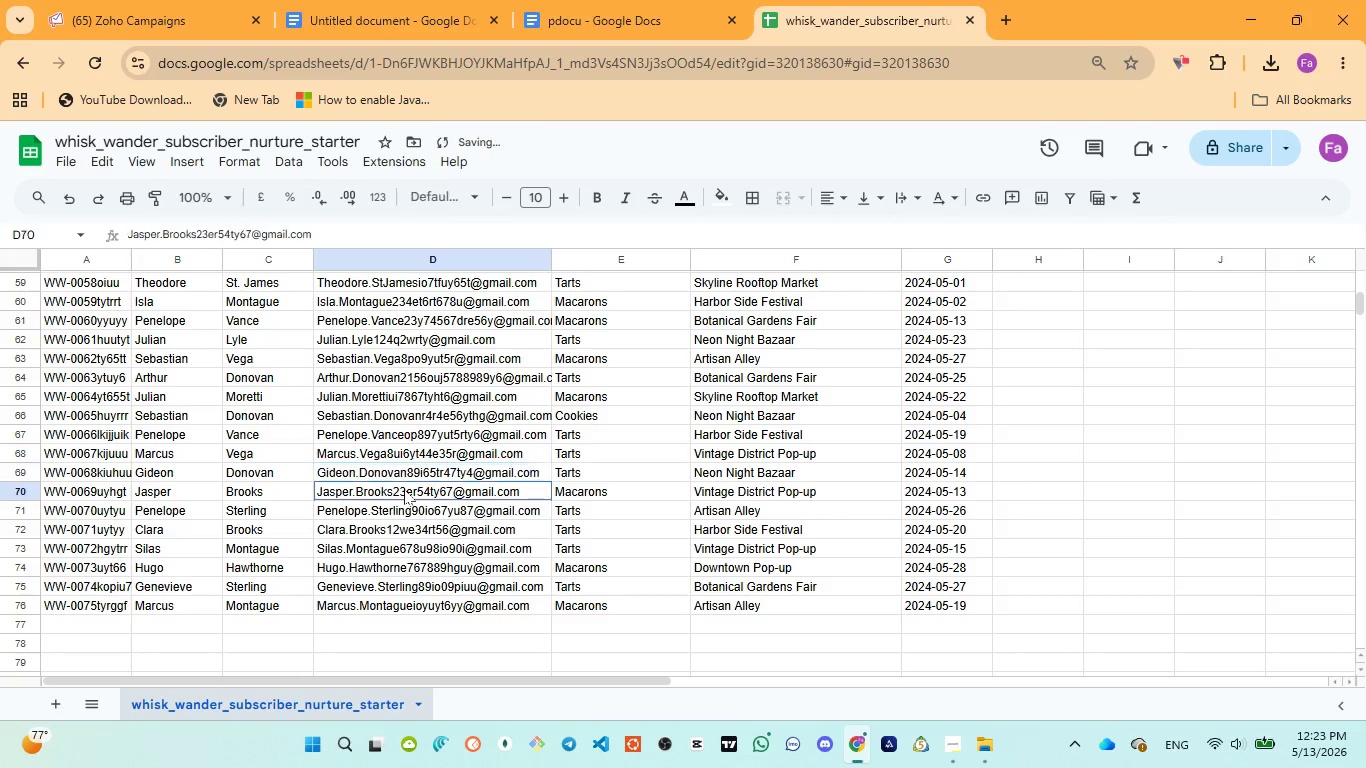 
double_click([404, 489])
 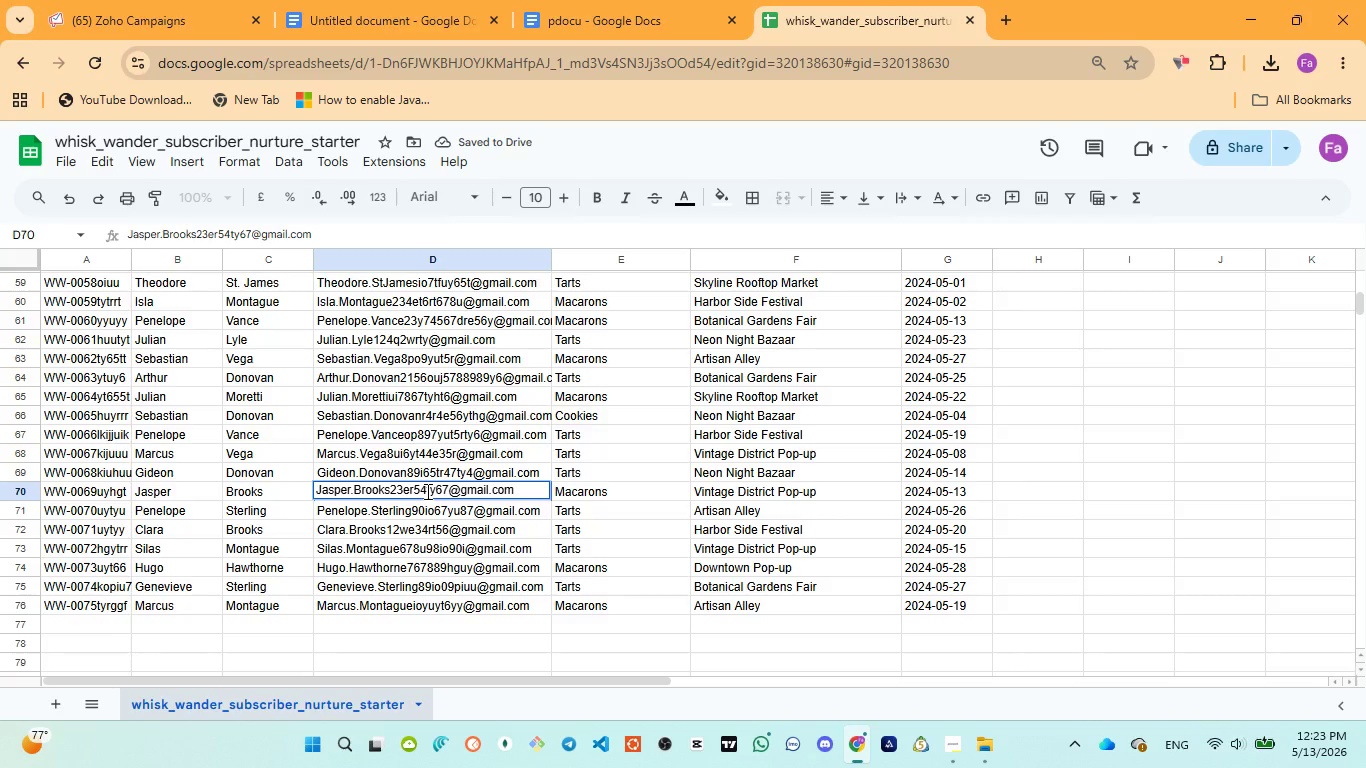 
type(3we)
 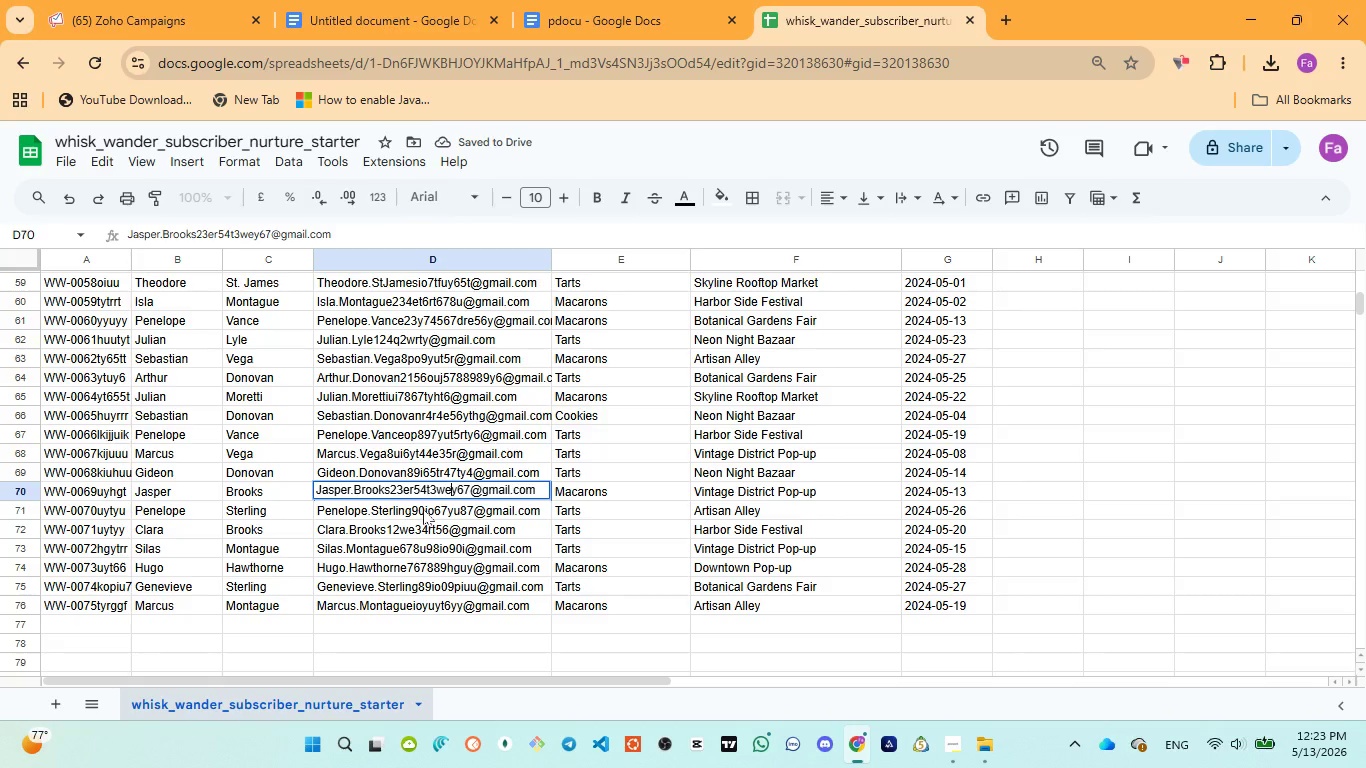 
double_click([423, 509])
 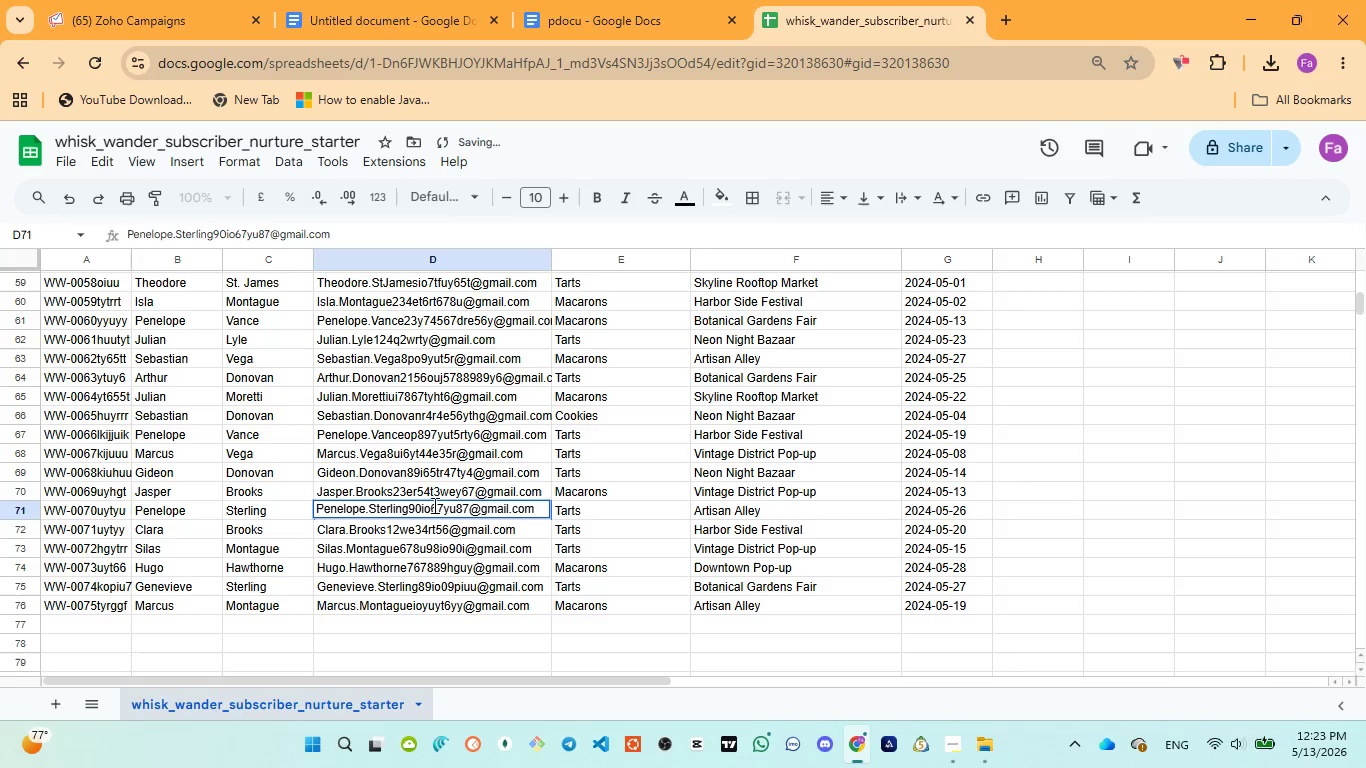 
left_click([435, 504])
 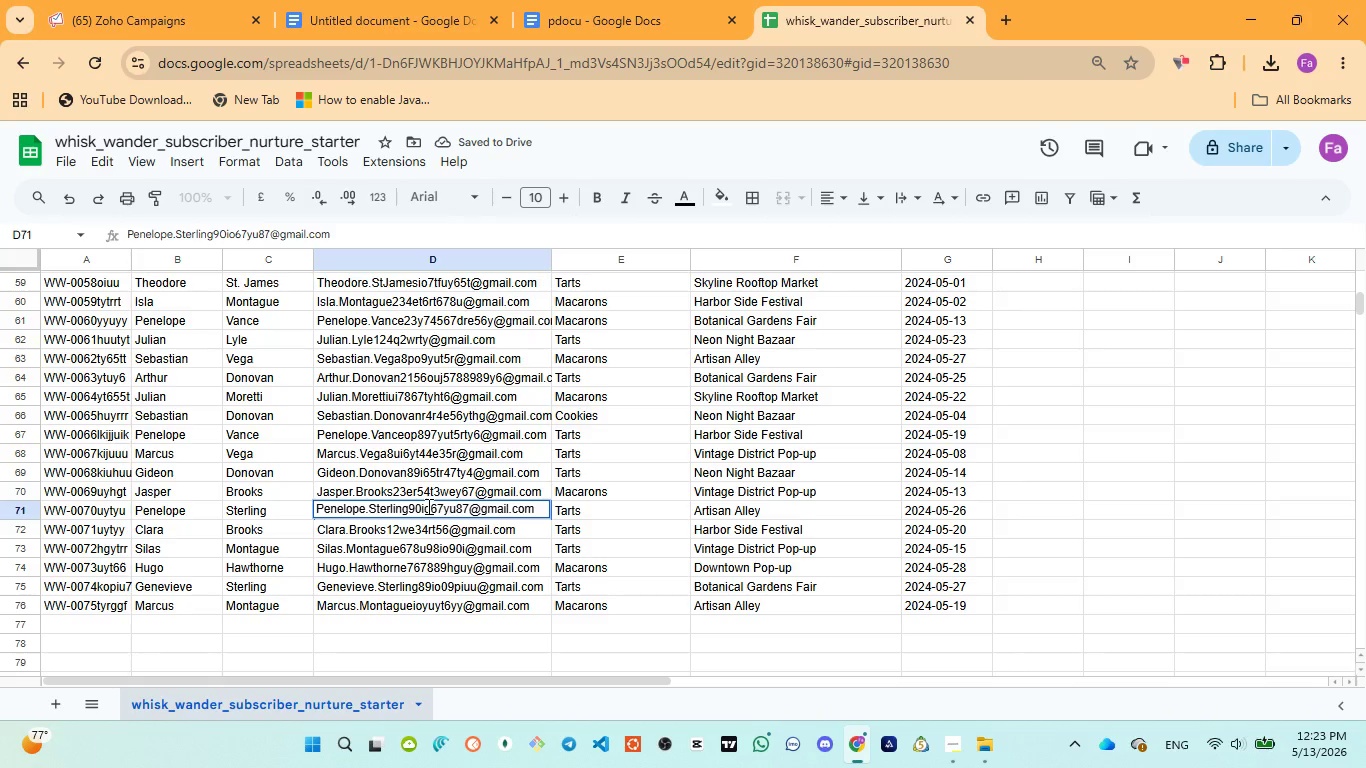 
left_click([430, 506])
 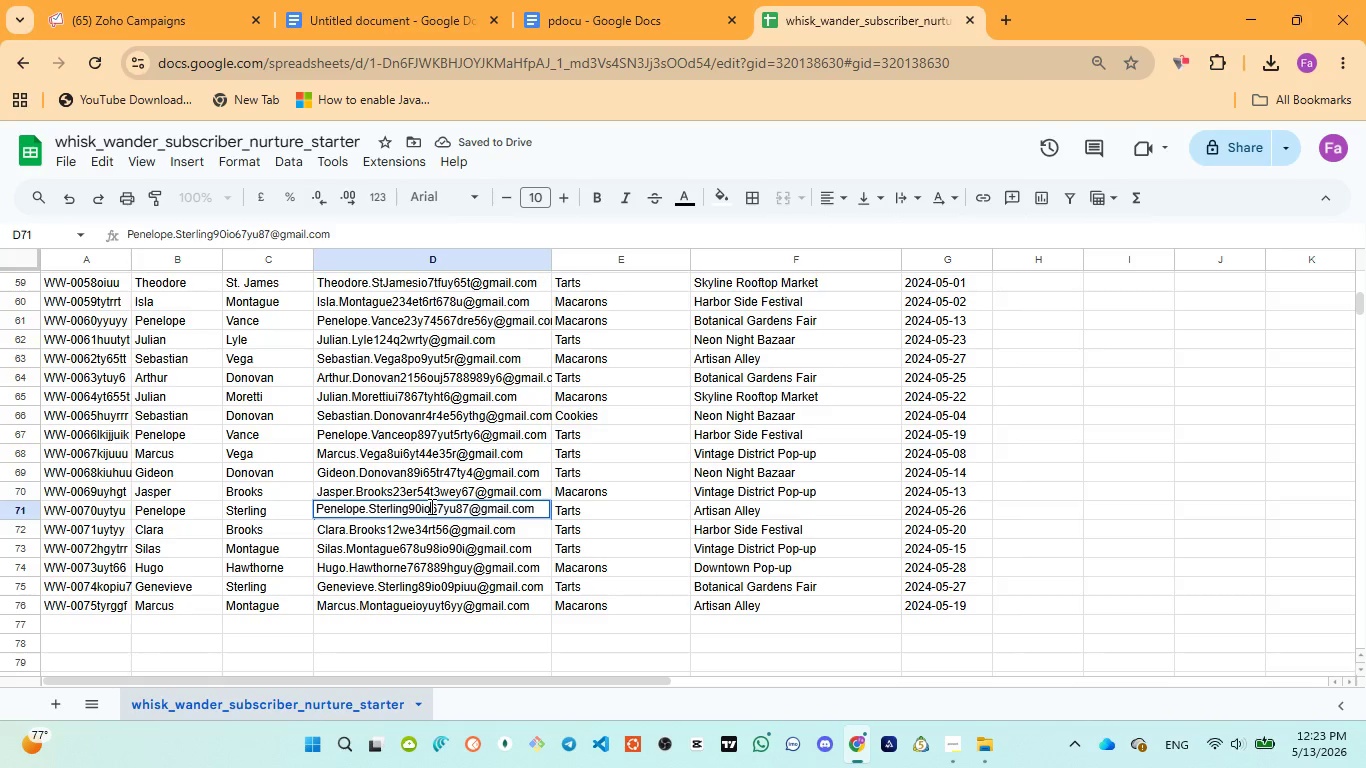 
type(2we)
 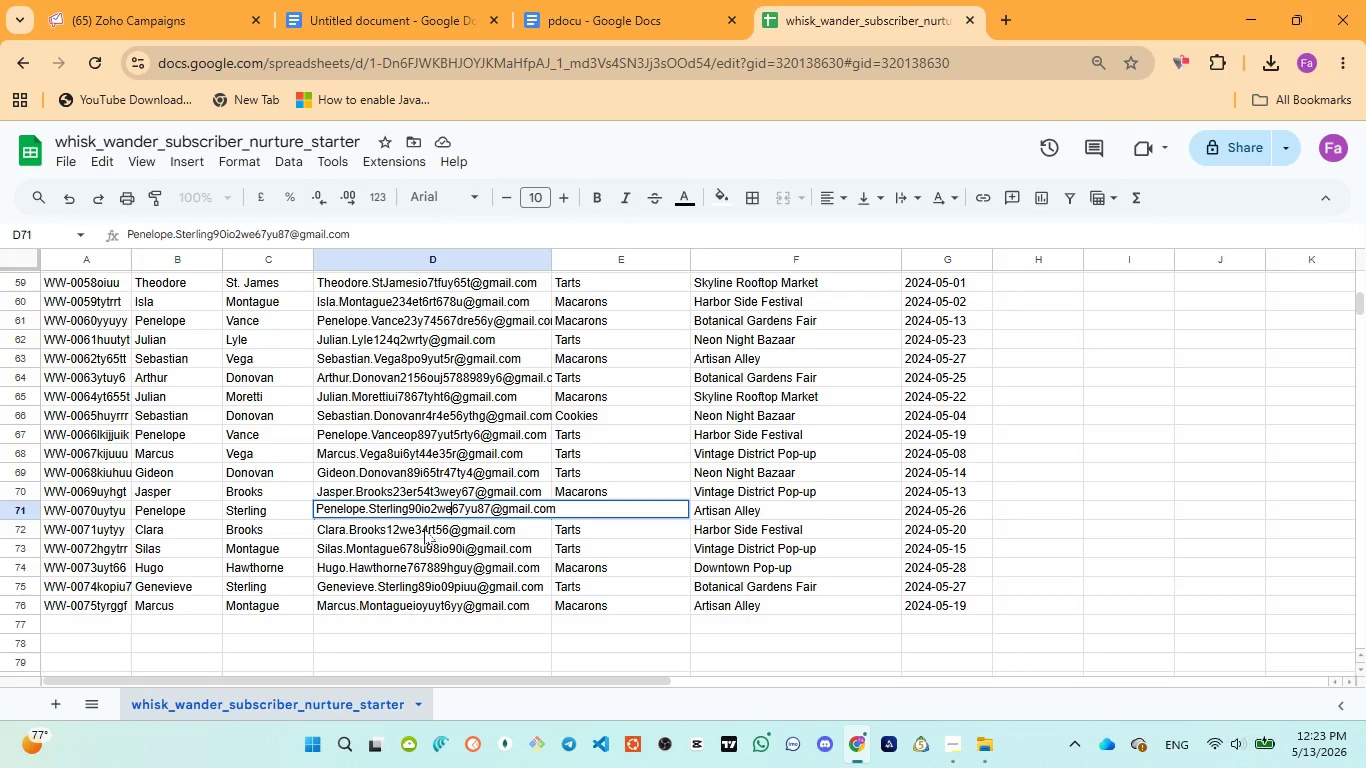 
double_click([424, 529])
 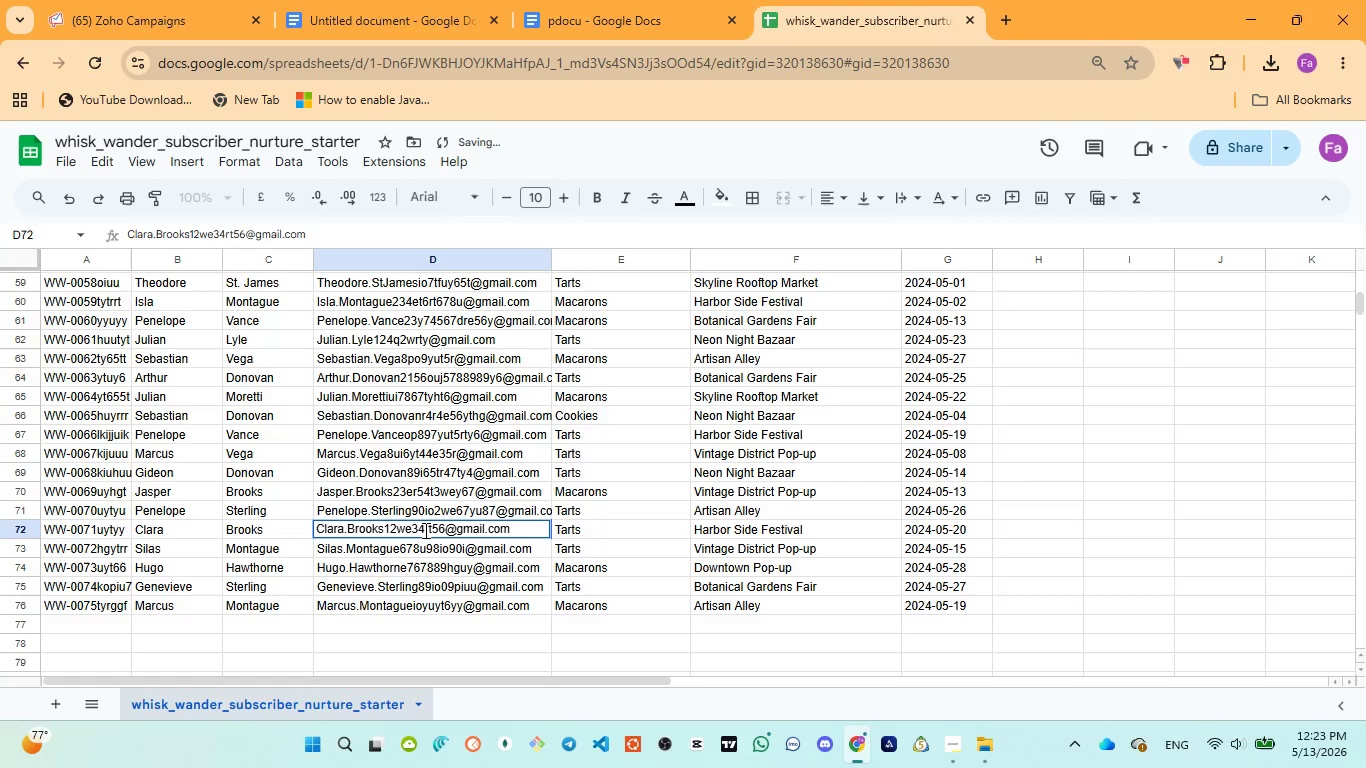 
type(t5r)
 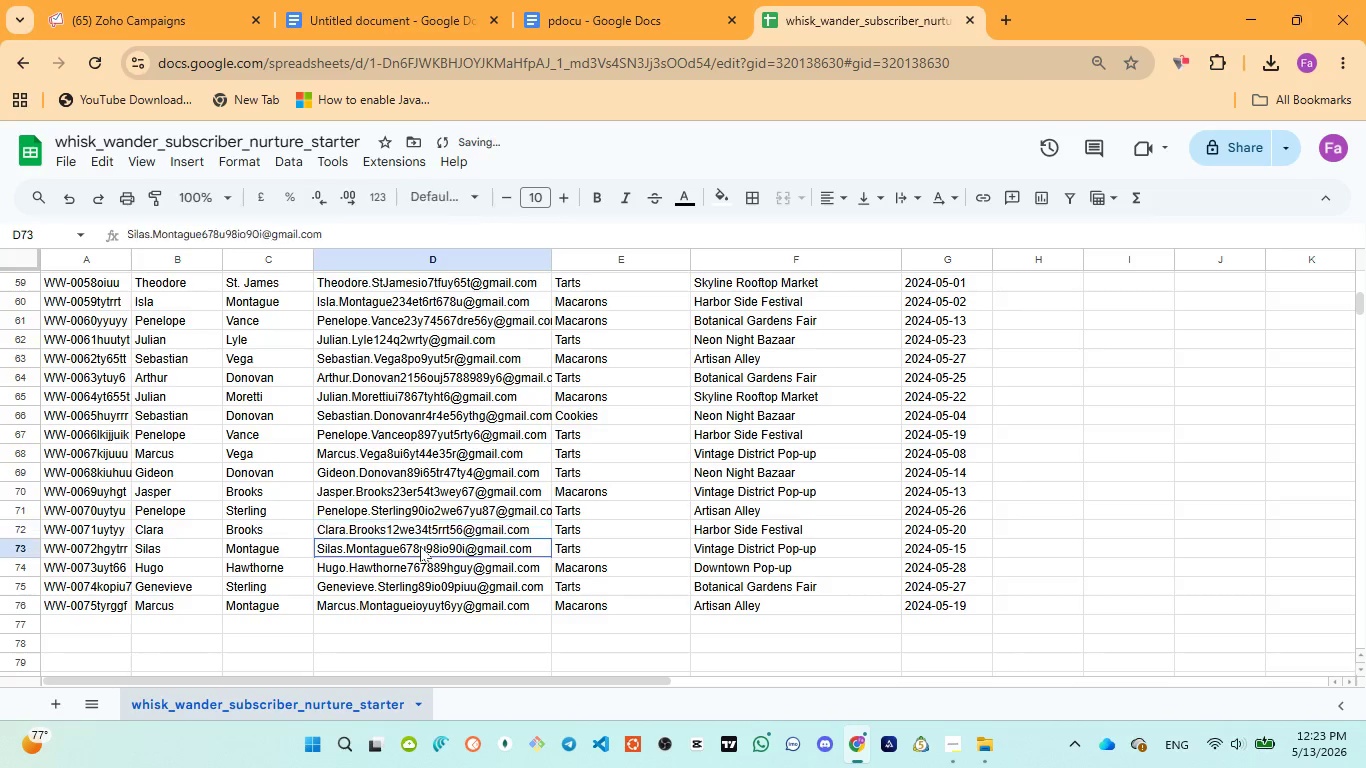 
double_click([420, 546])
 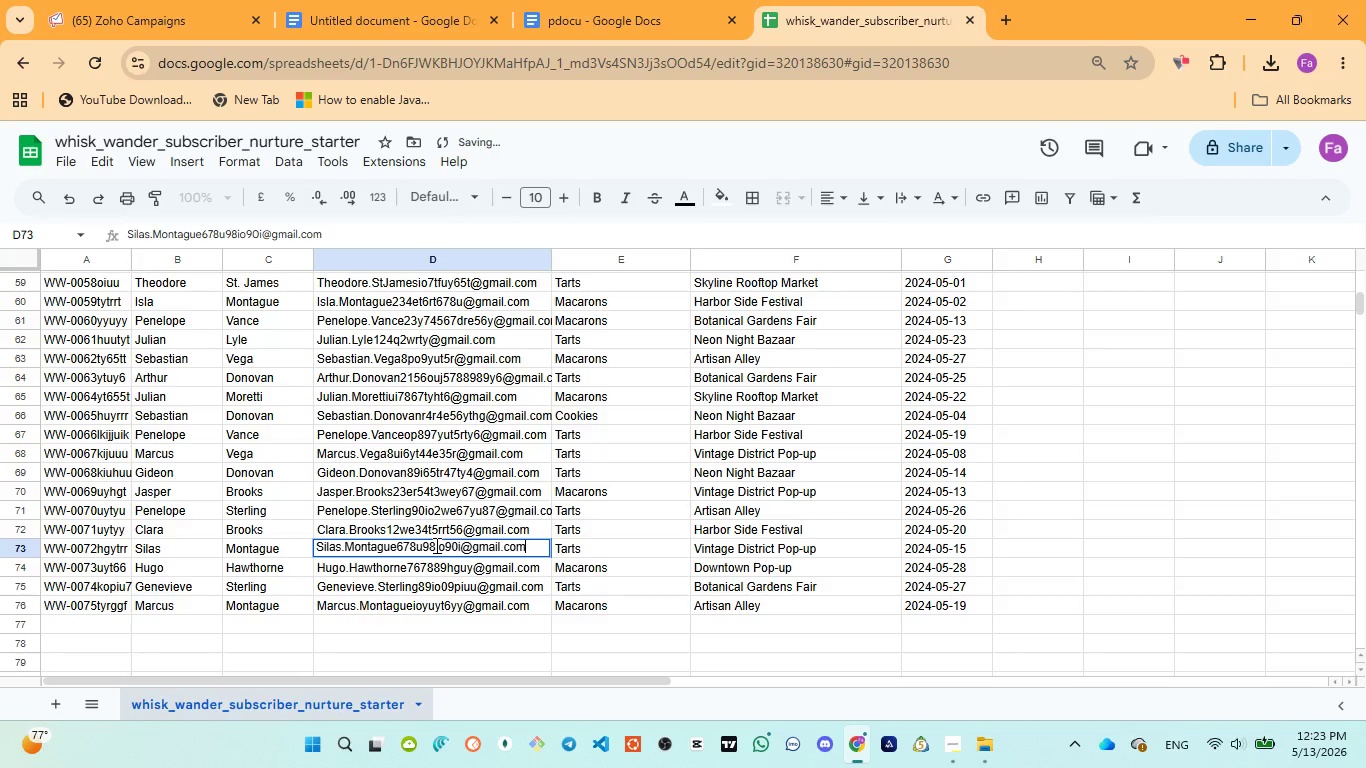 
left_click([435, 545])
 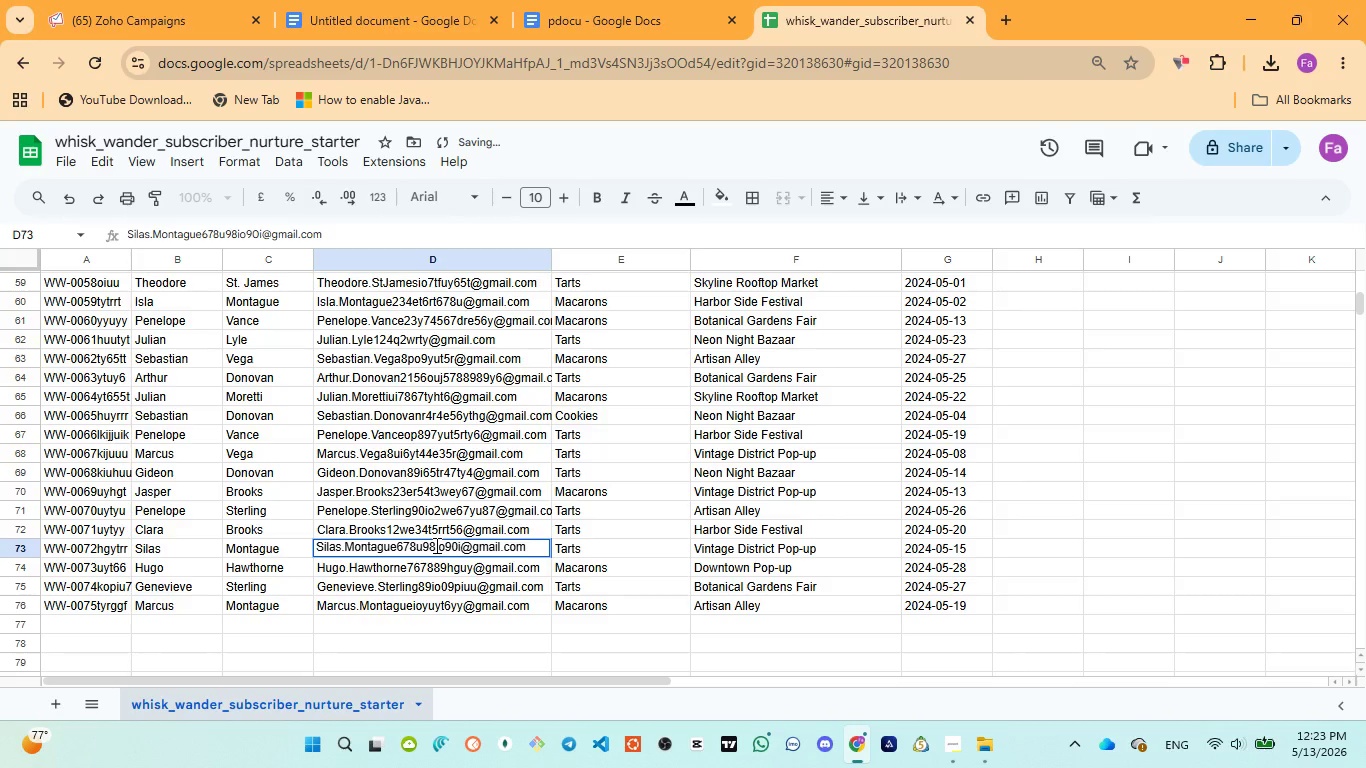 
type(tr5)
 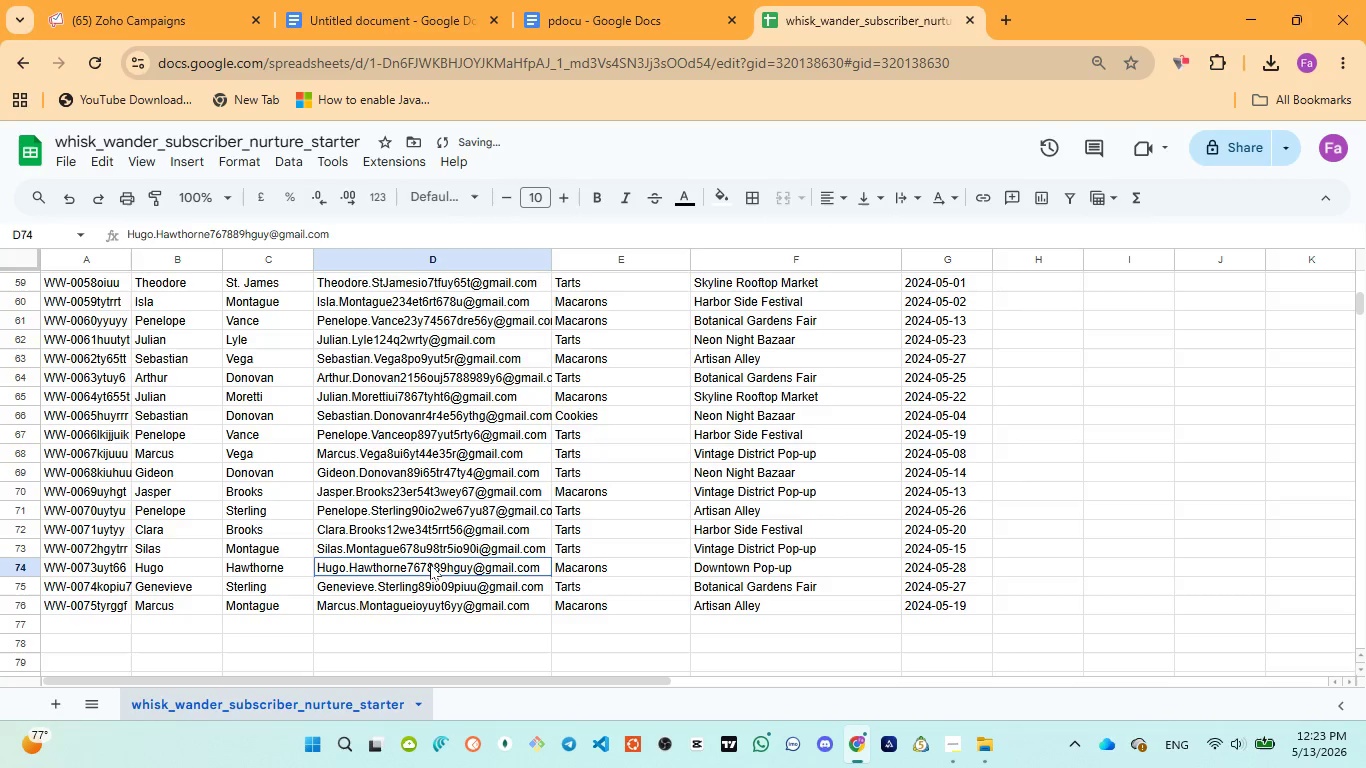 
double_click([430, 564])
 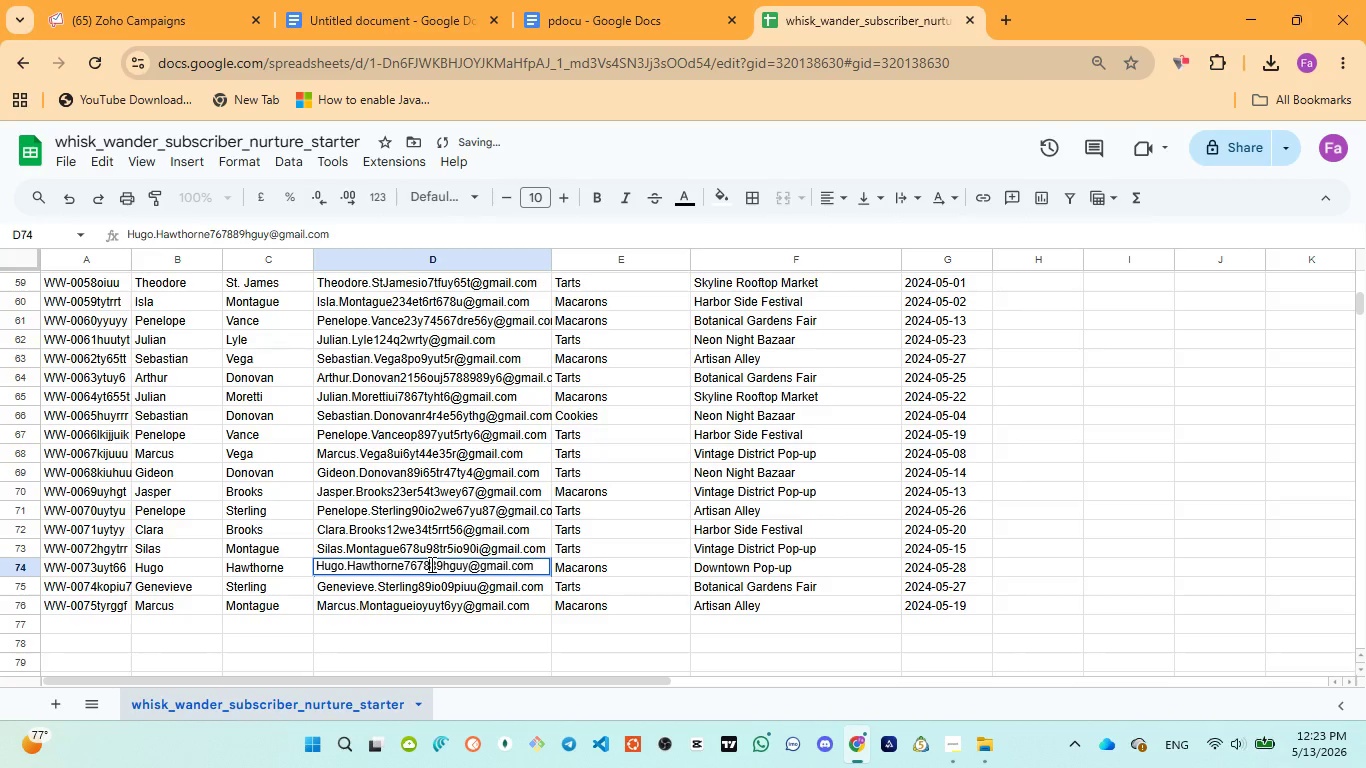 
left_click([430, 564])
 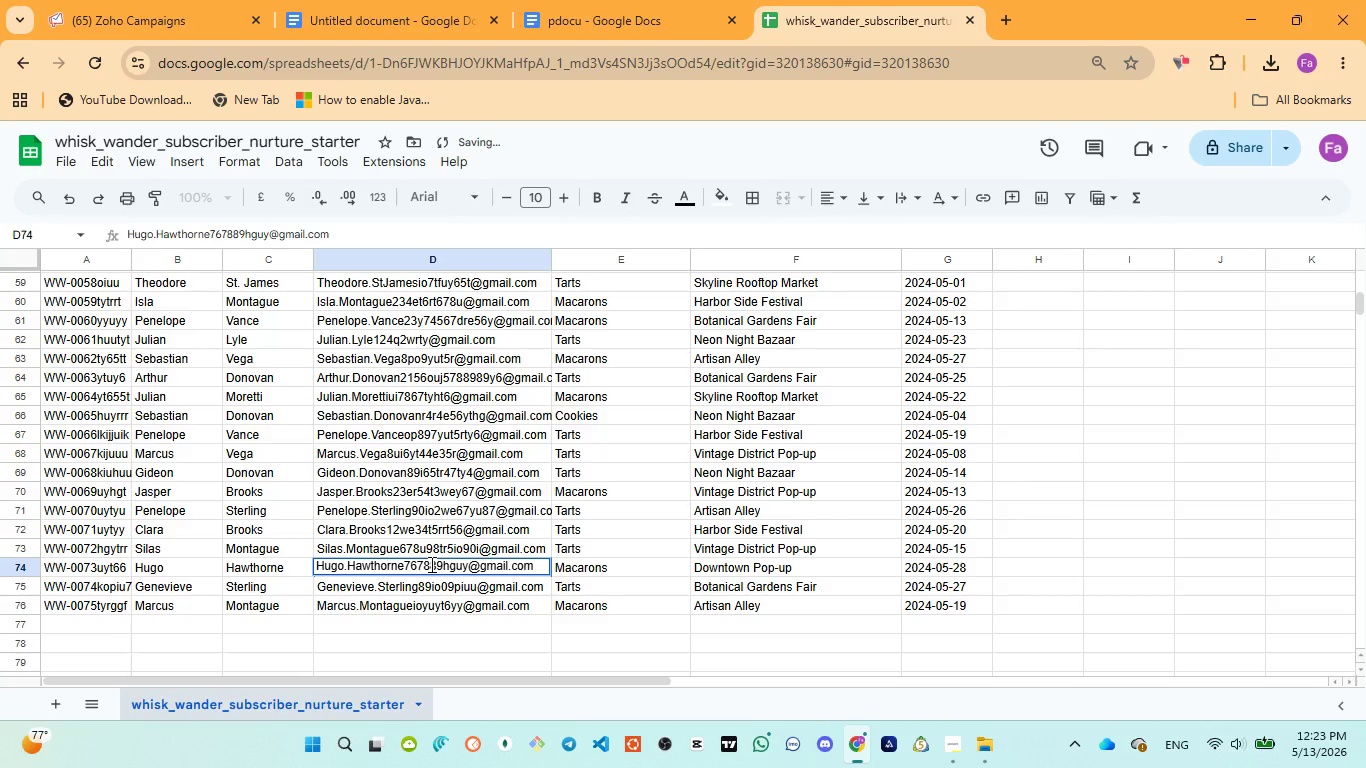 
type(t5y)
 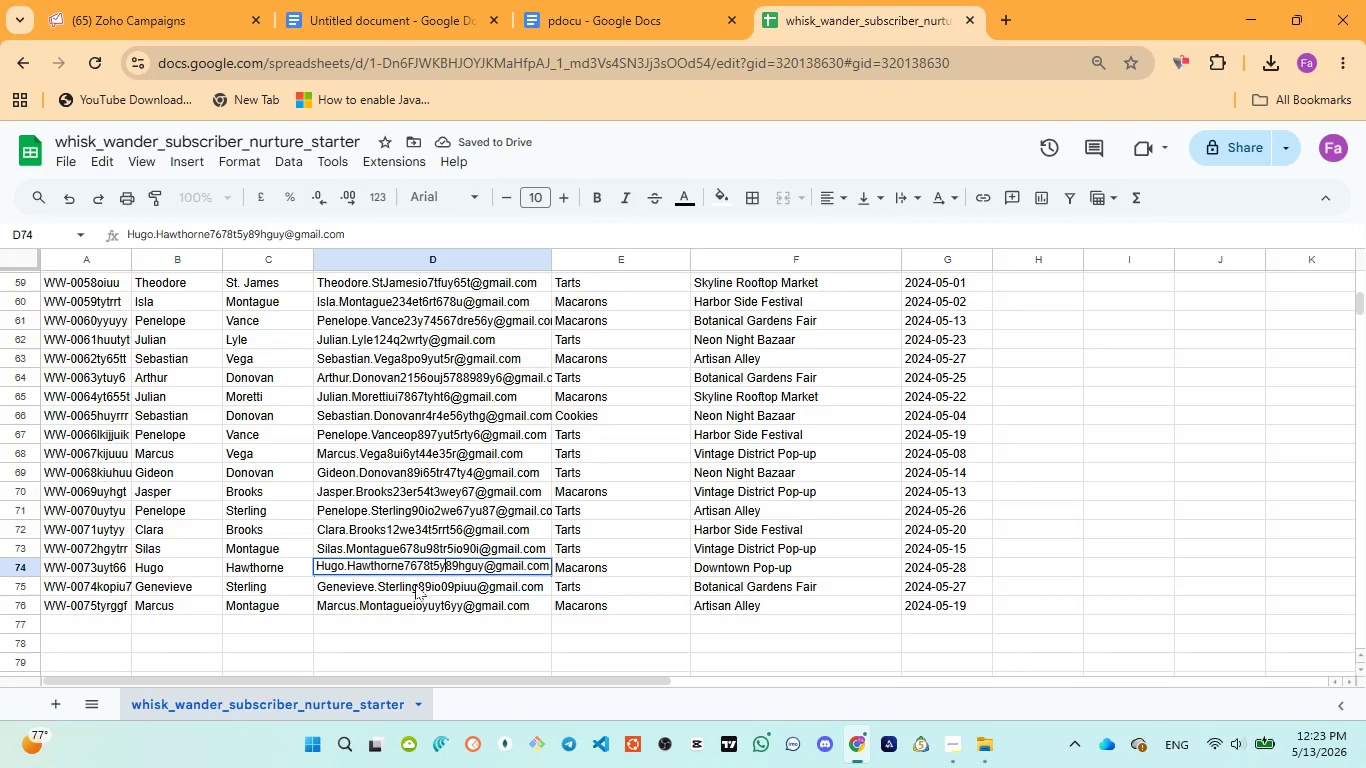 
double_click([415, 585])
 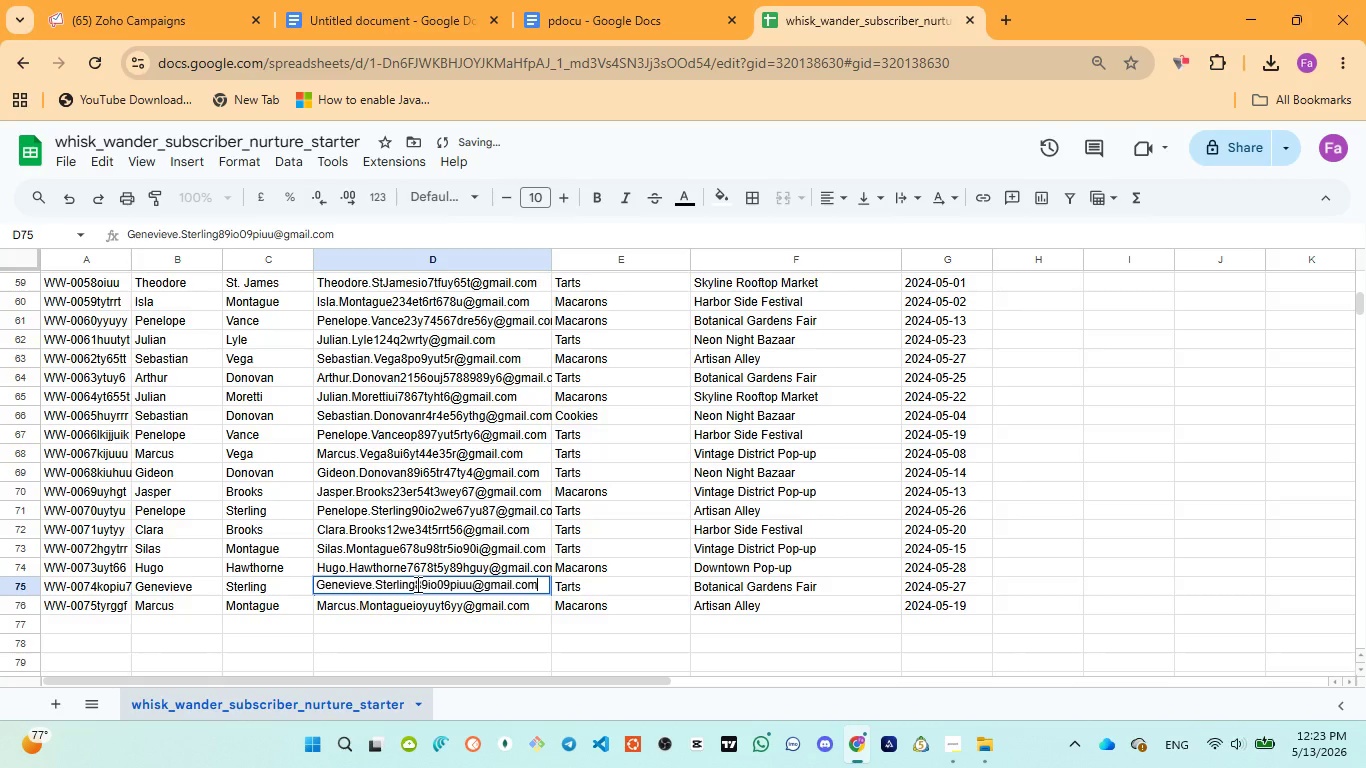 
left_click([416, 584])
 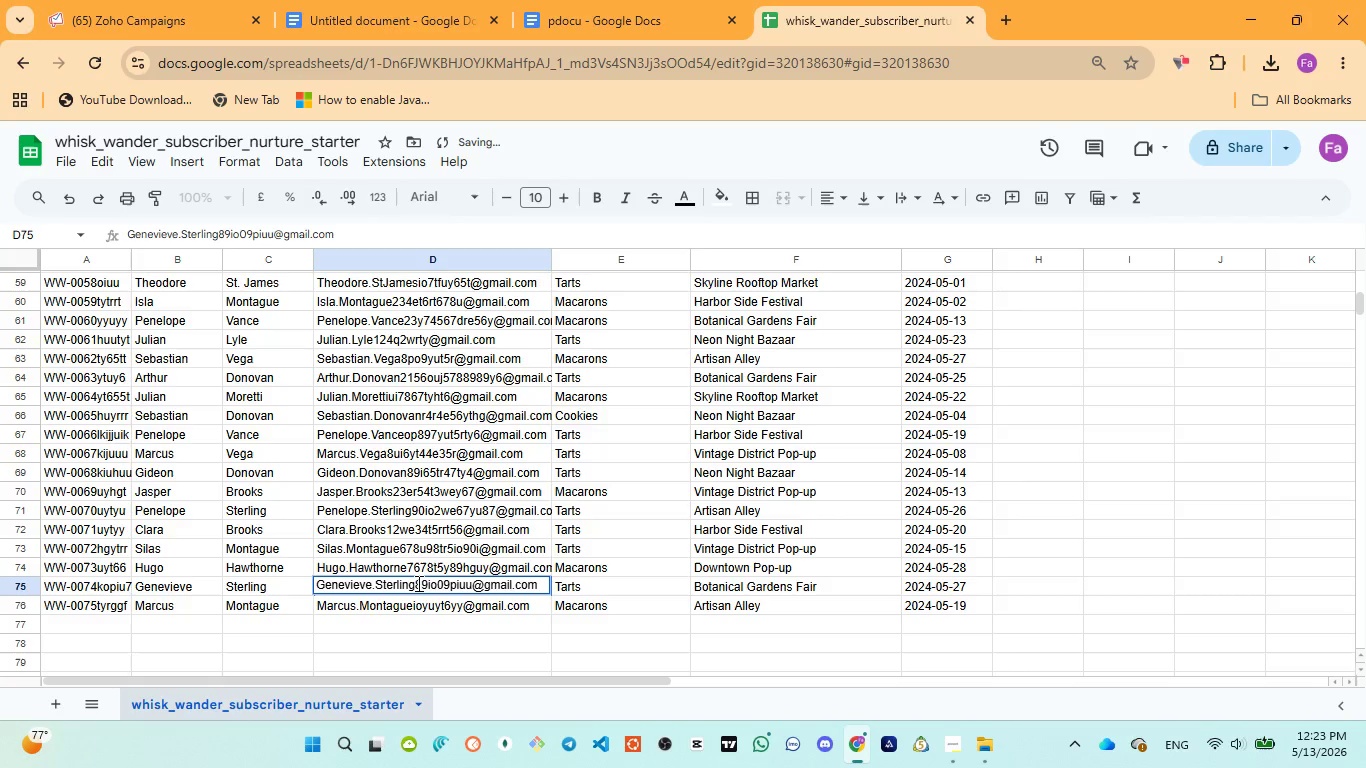 
type(6yt)
 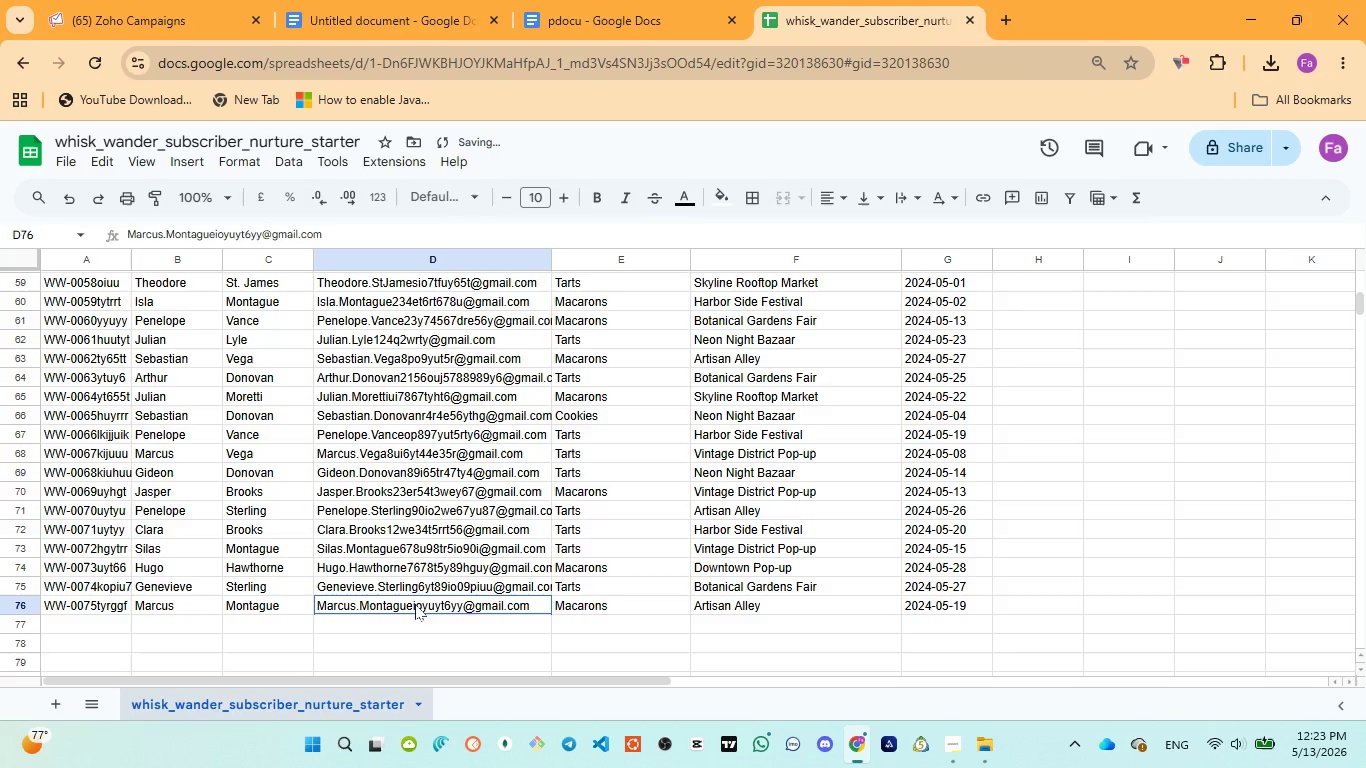 
double_click([415, 604])
 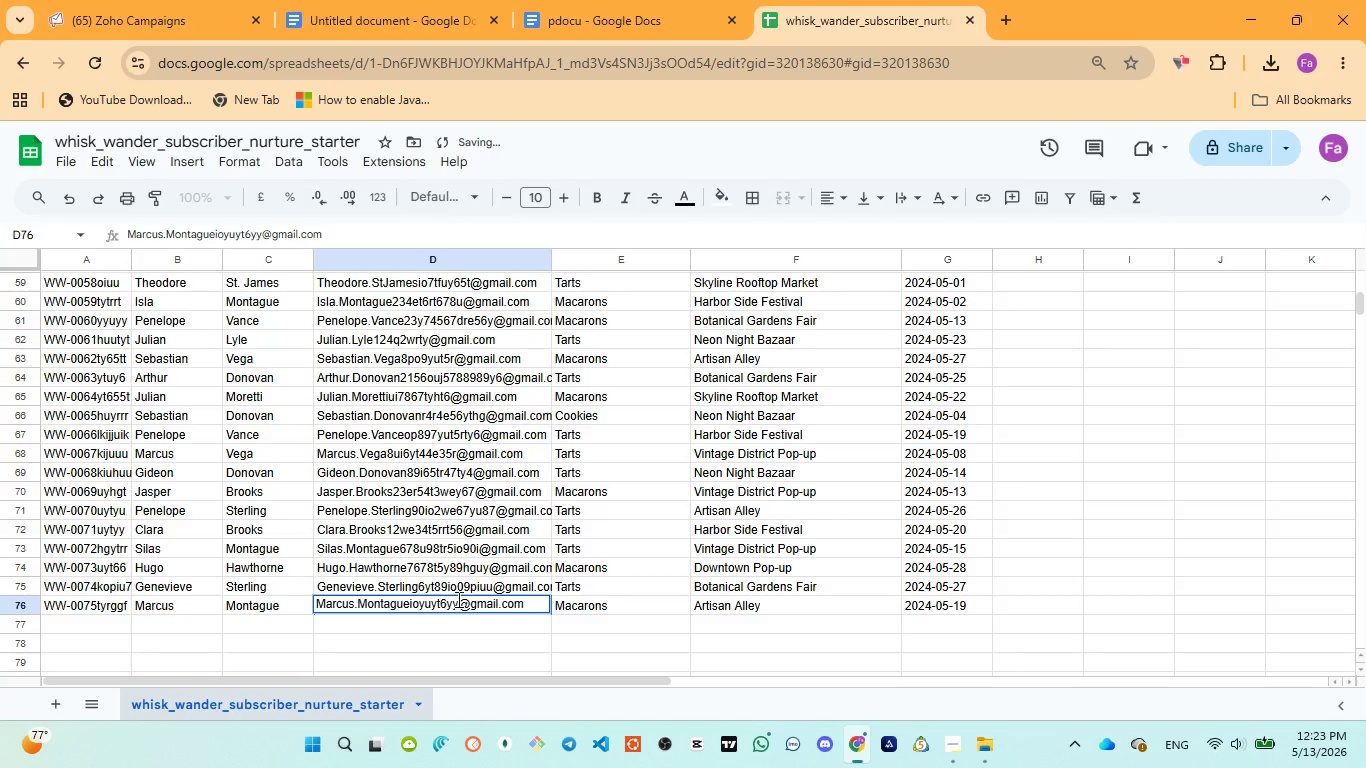 
left_click([457, 599])
 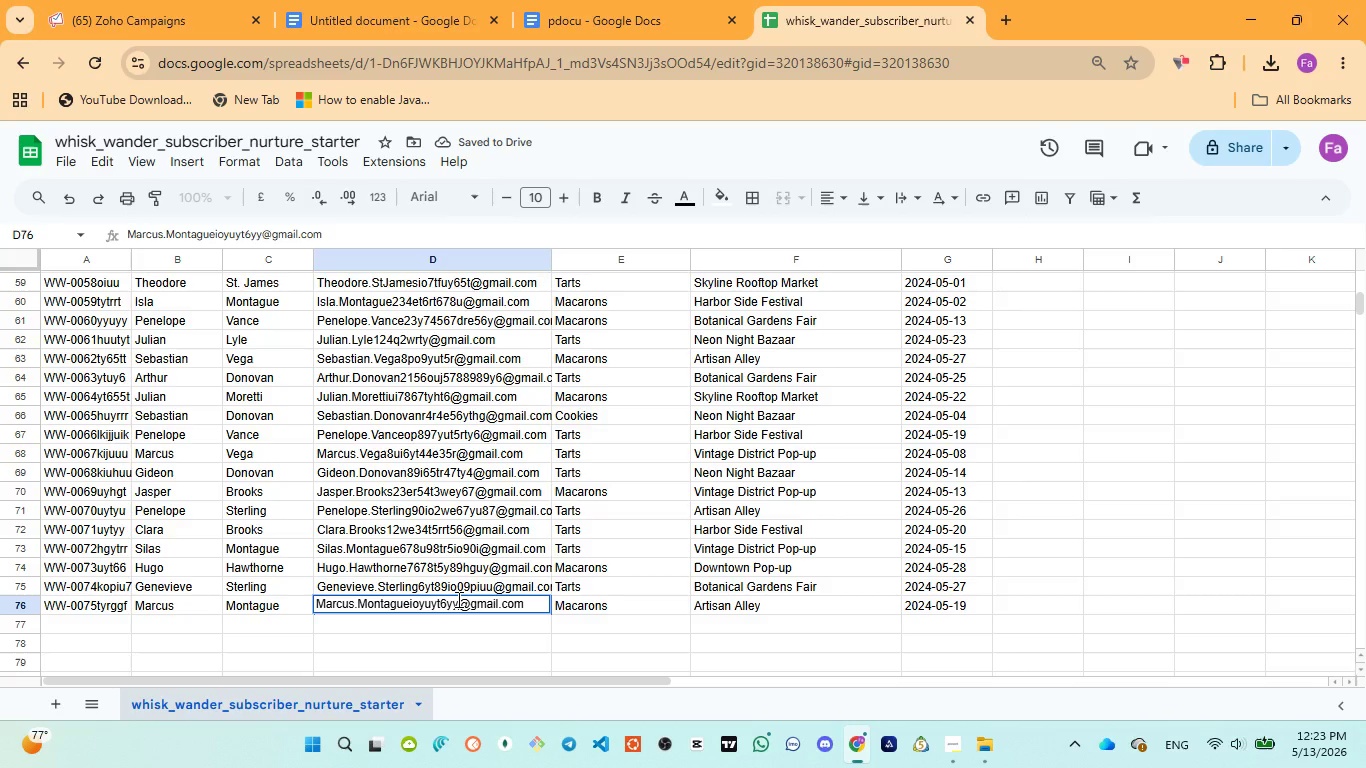 
type(5tr)
 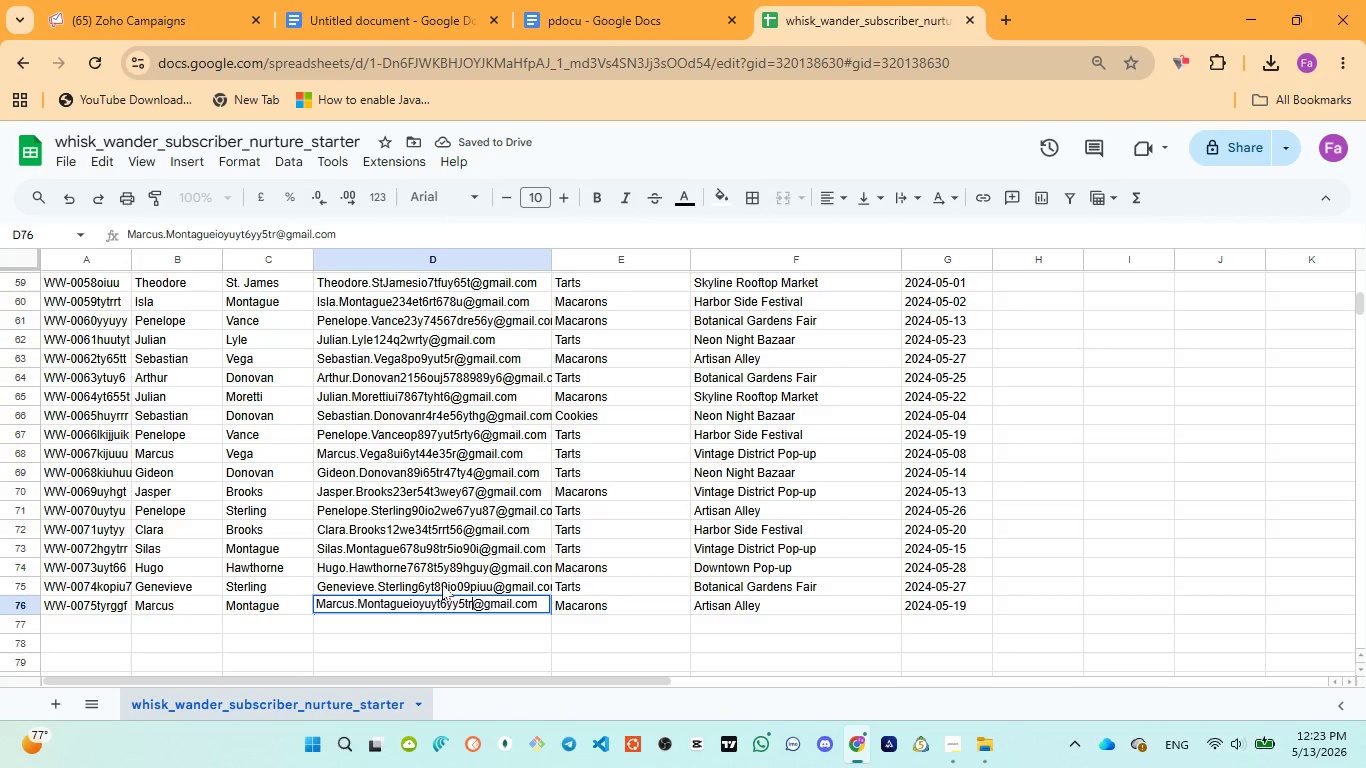 
left_click([442, 584])
 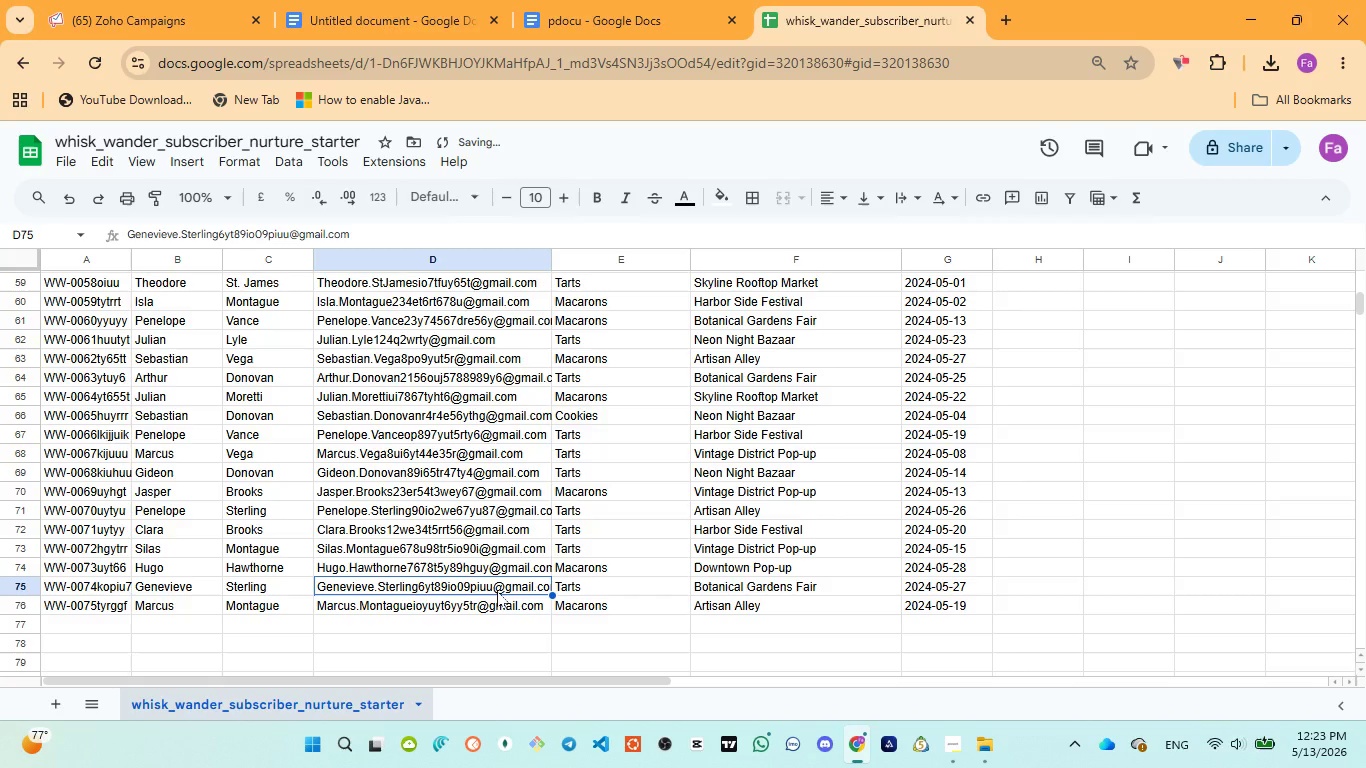 
scroll: coordinate [496, 590], scroll_direction: up, amount: 22.0
 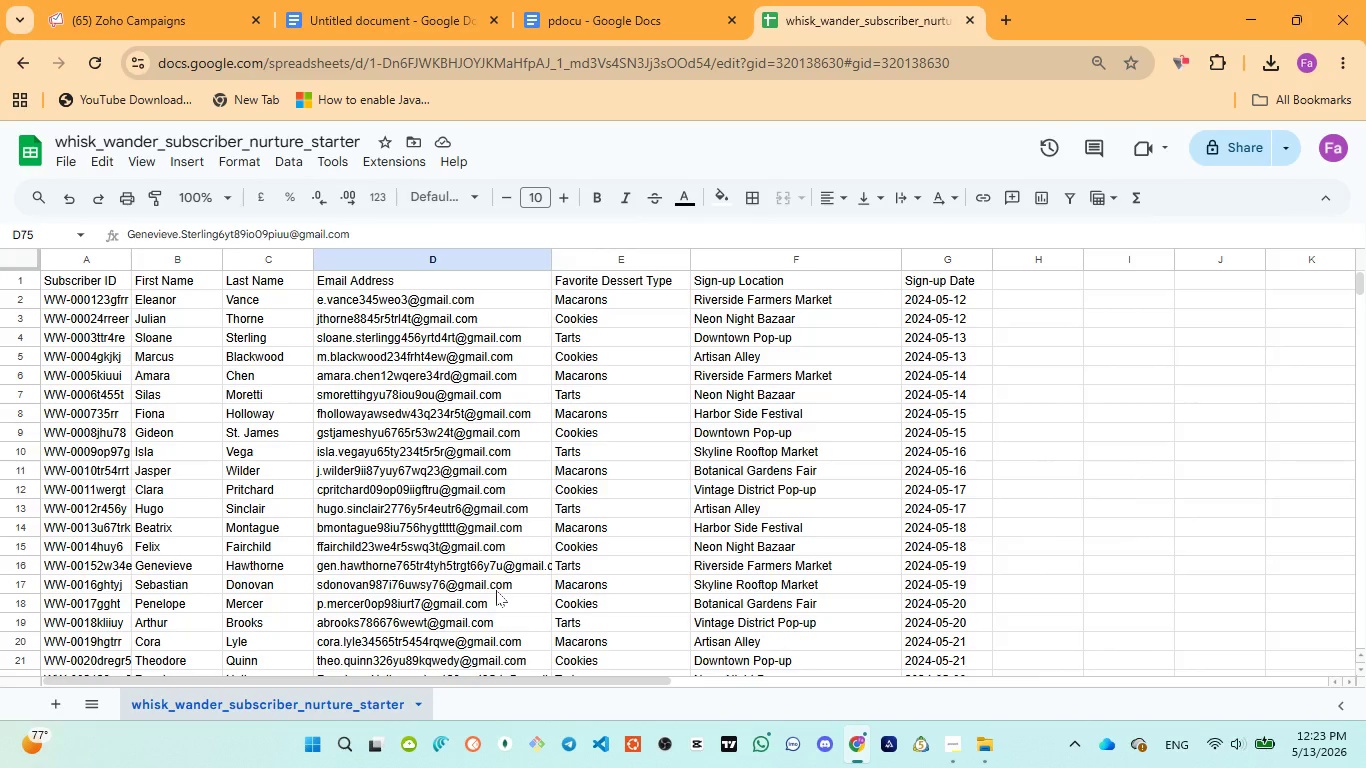 
wait(9.75)
 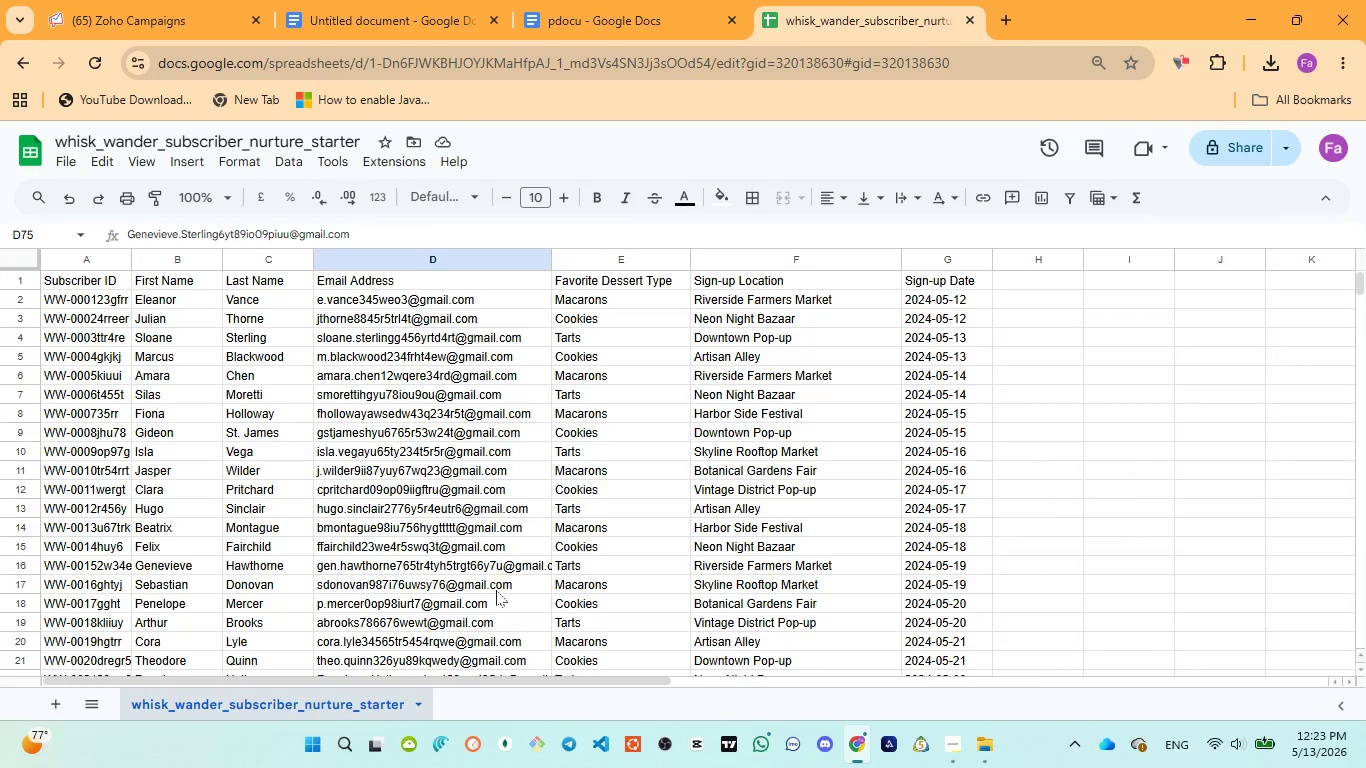 
scroll: coordinate [496, 590], scroll_direction: up, amount: 4.0
 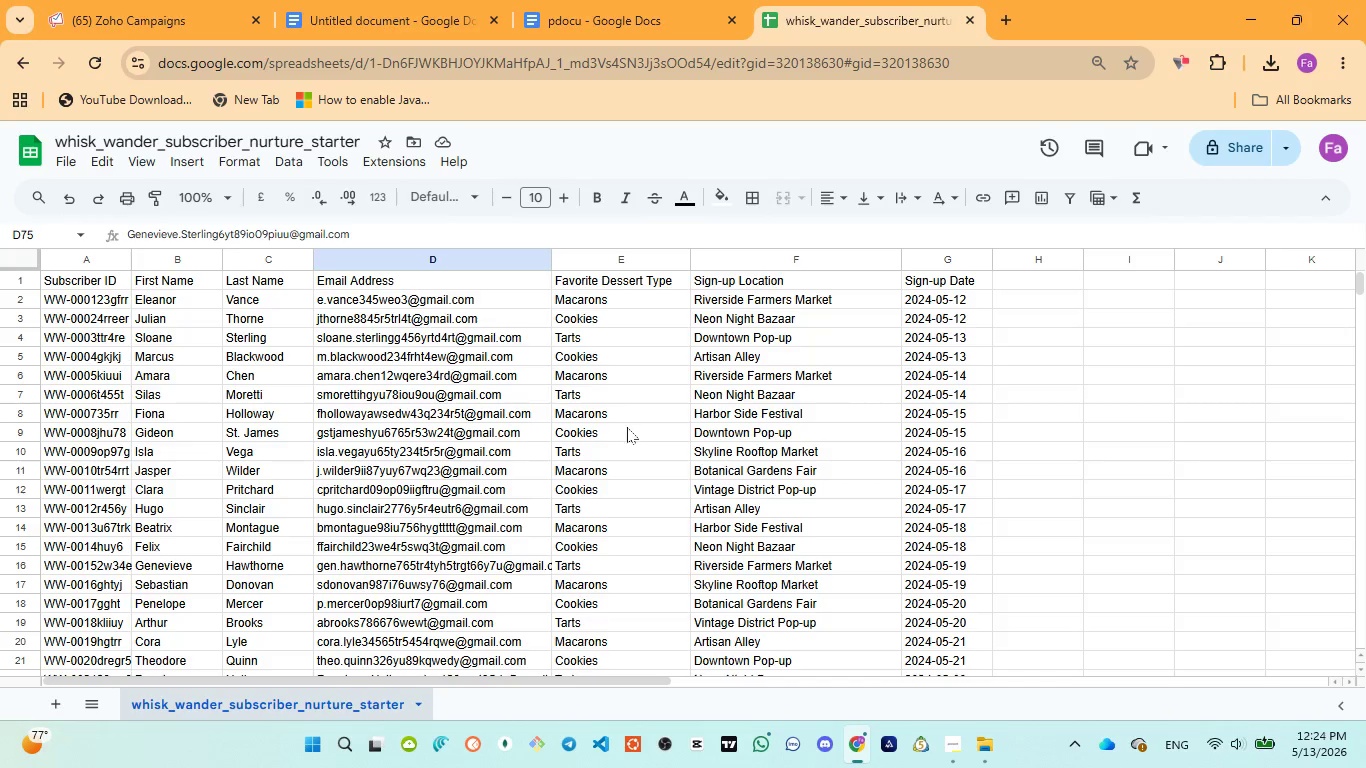 
wait(5.92)
 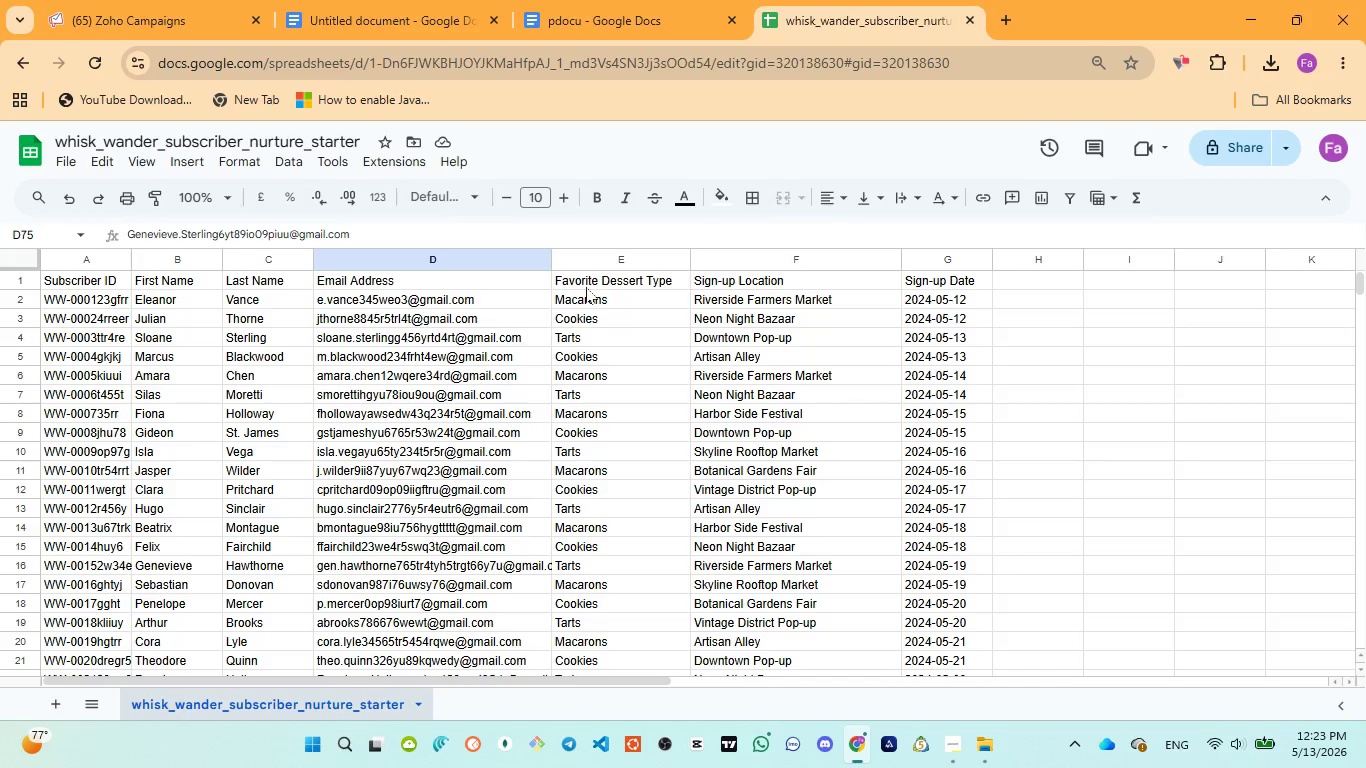 
scroll: coordinate [626, 429], scroll_direction: down, amount: 11.0
 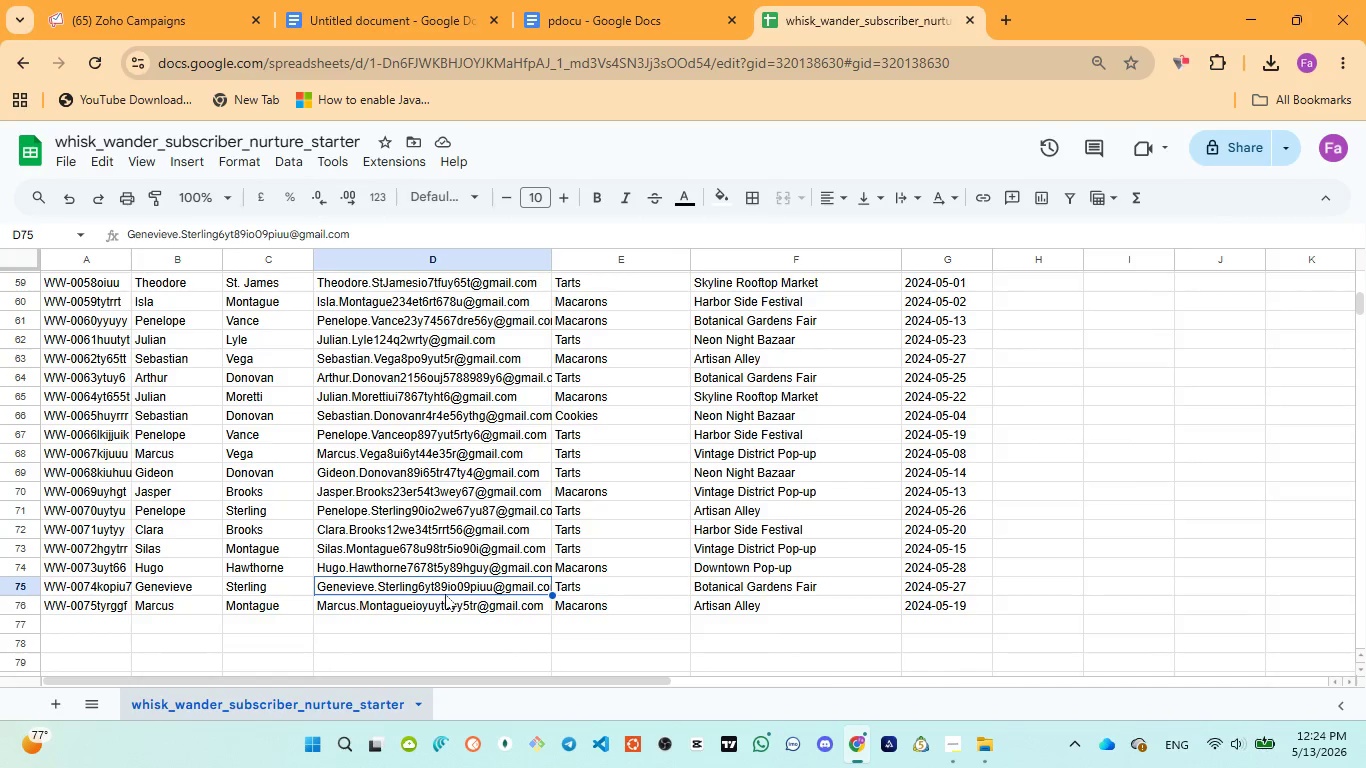 
double_click([438, 604])
 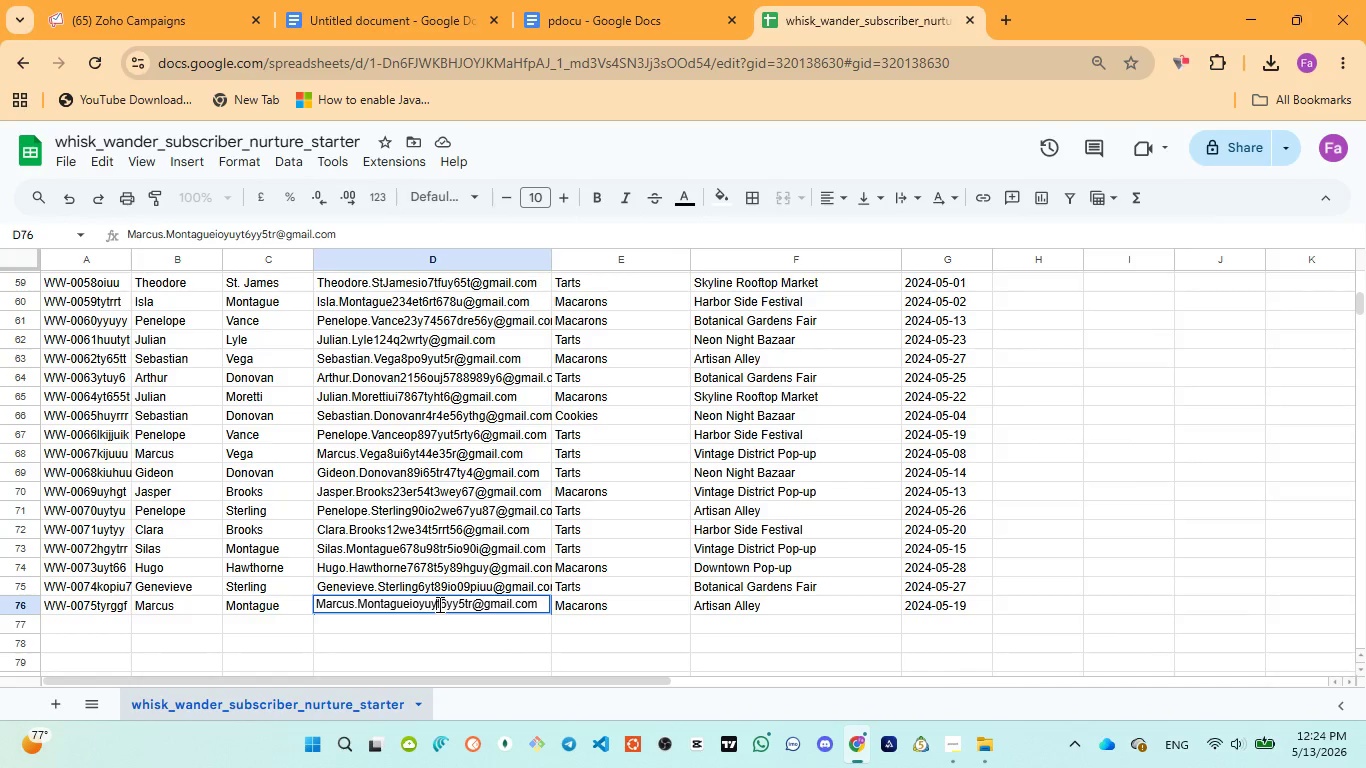 
left_click([438, 604])
 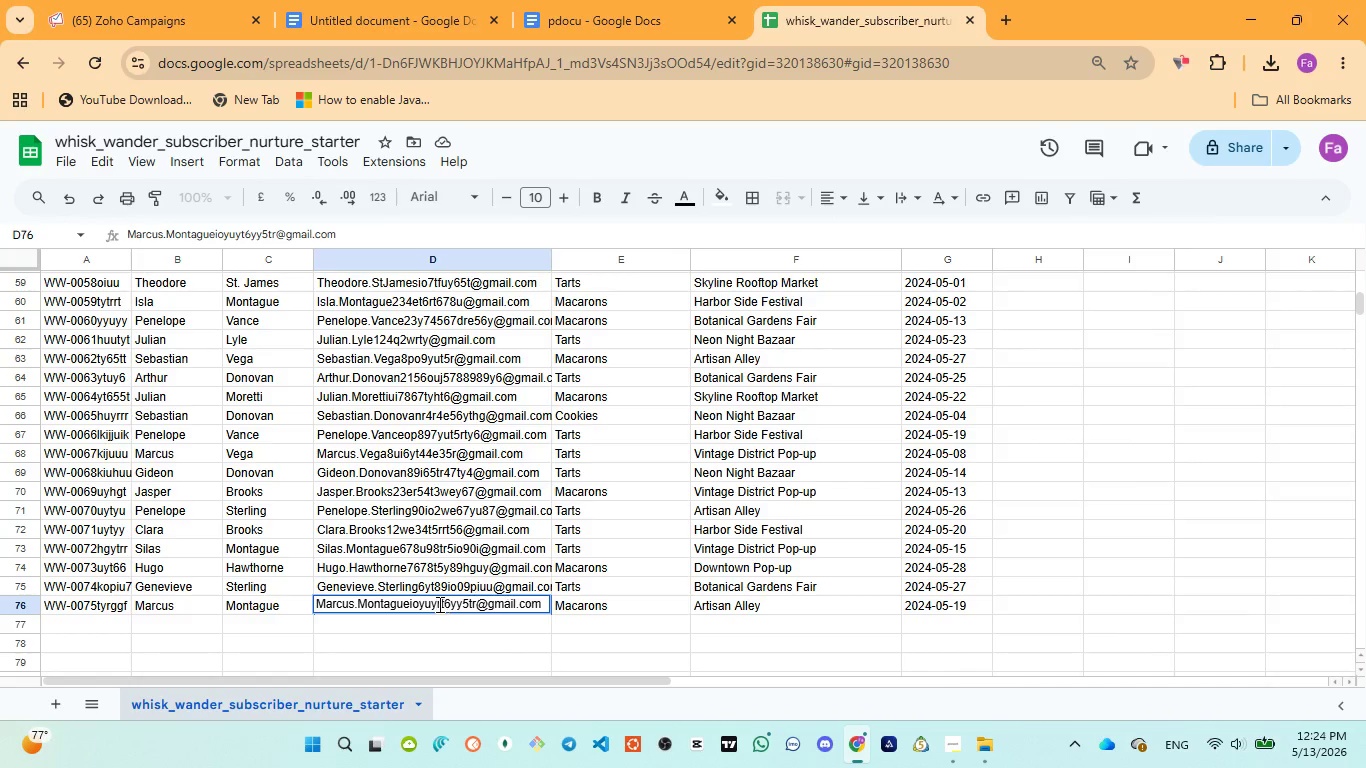 
key(R)
 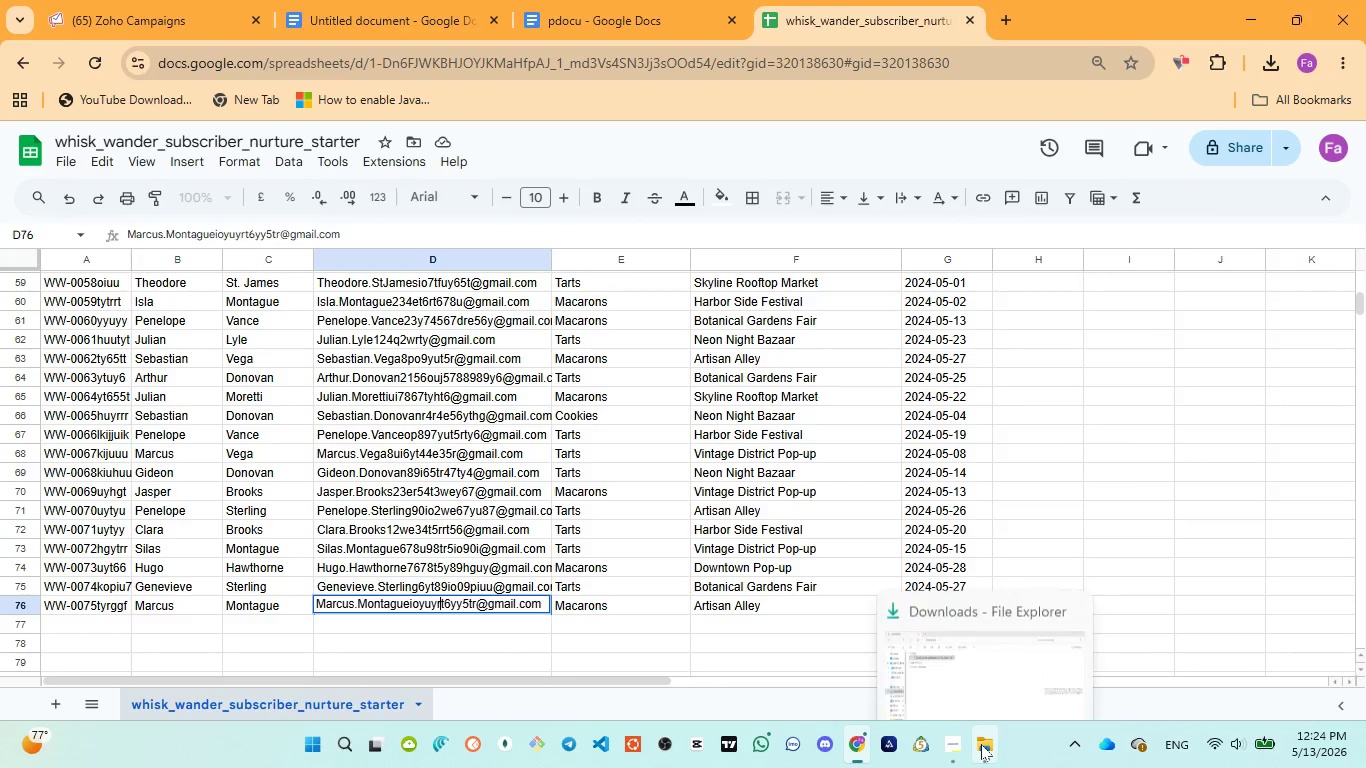 
left_click([980, 667])
 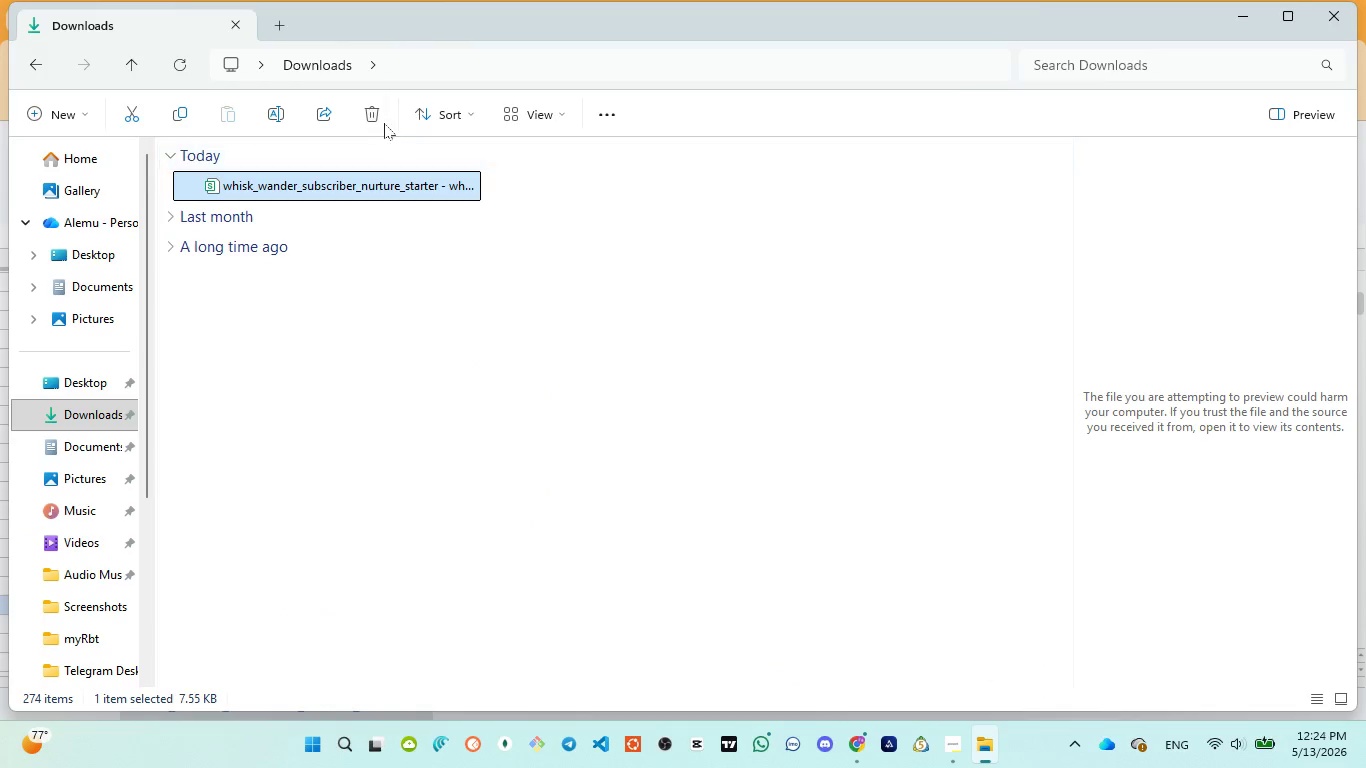 
left_click([382, 120])
 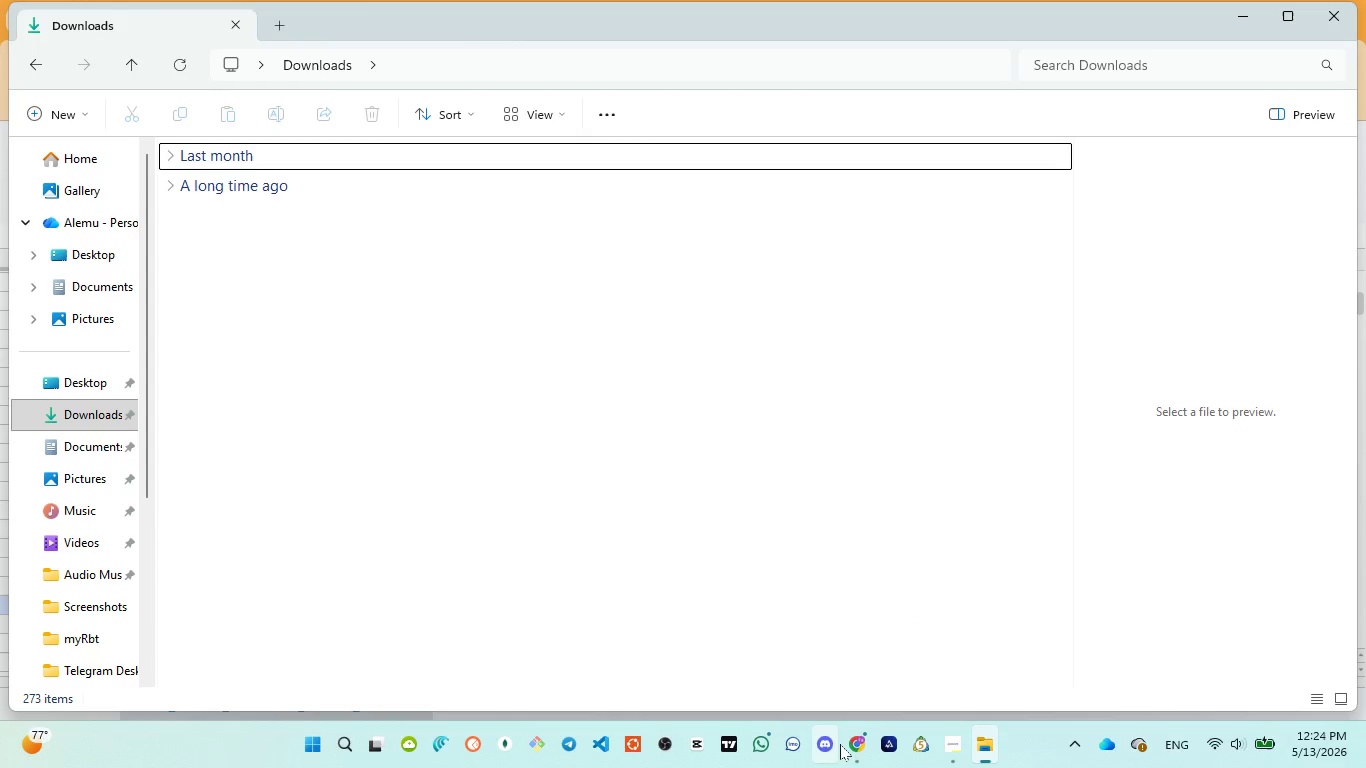 
left_click([848, 617])
 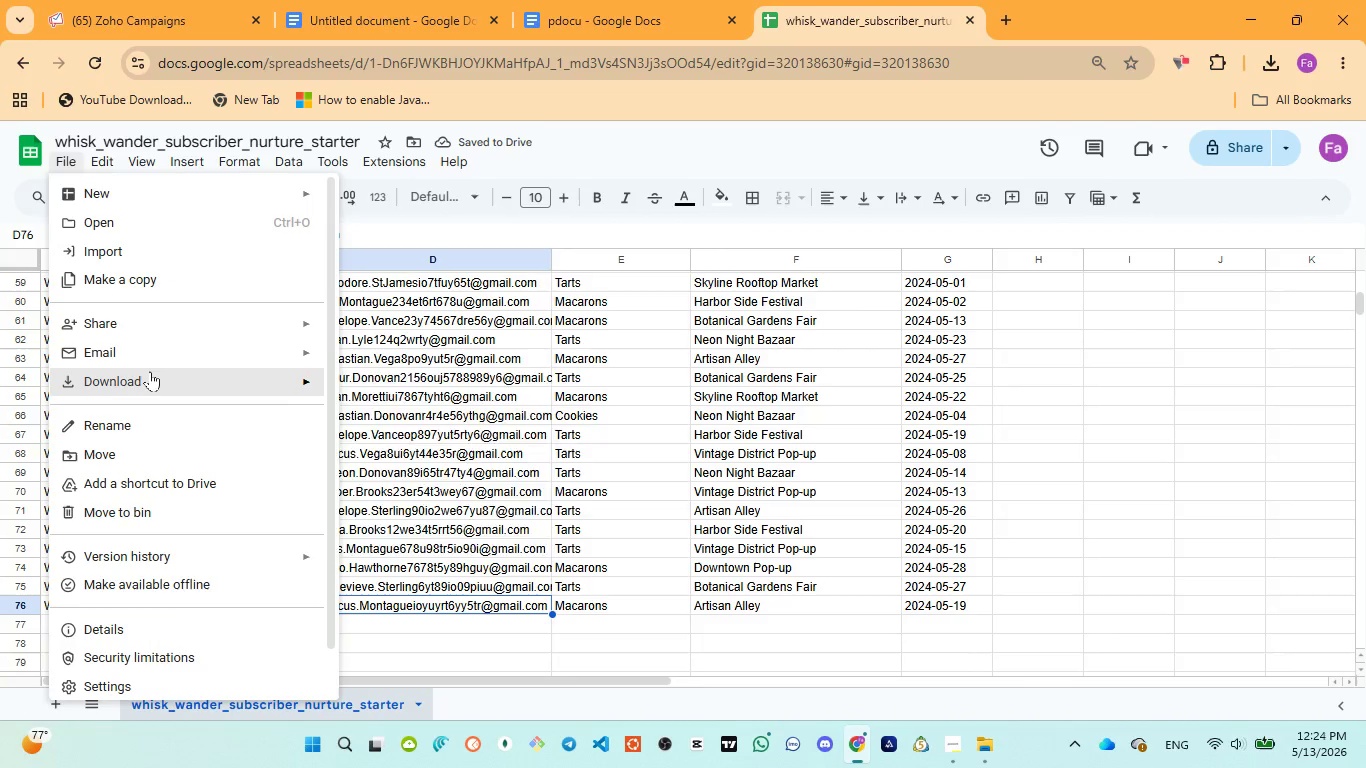 
wait(6.98)
 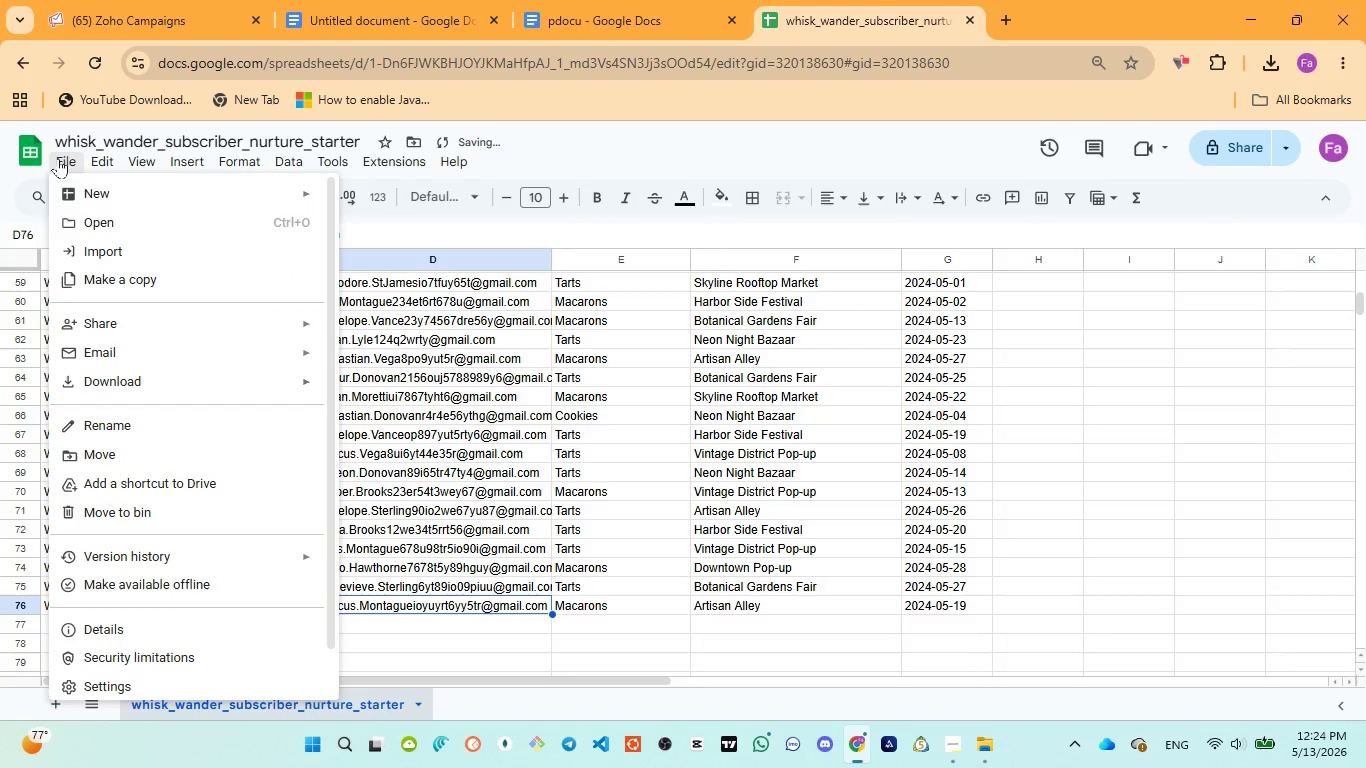 
left_click([407, 503])
 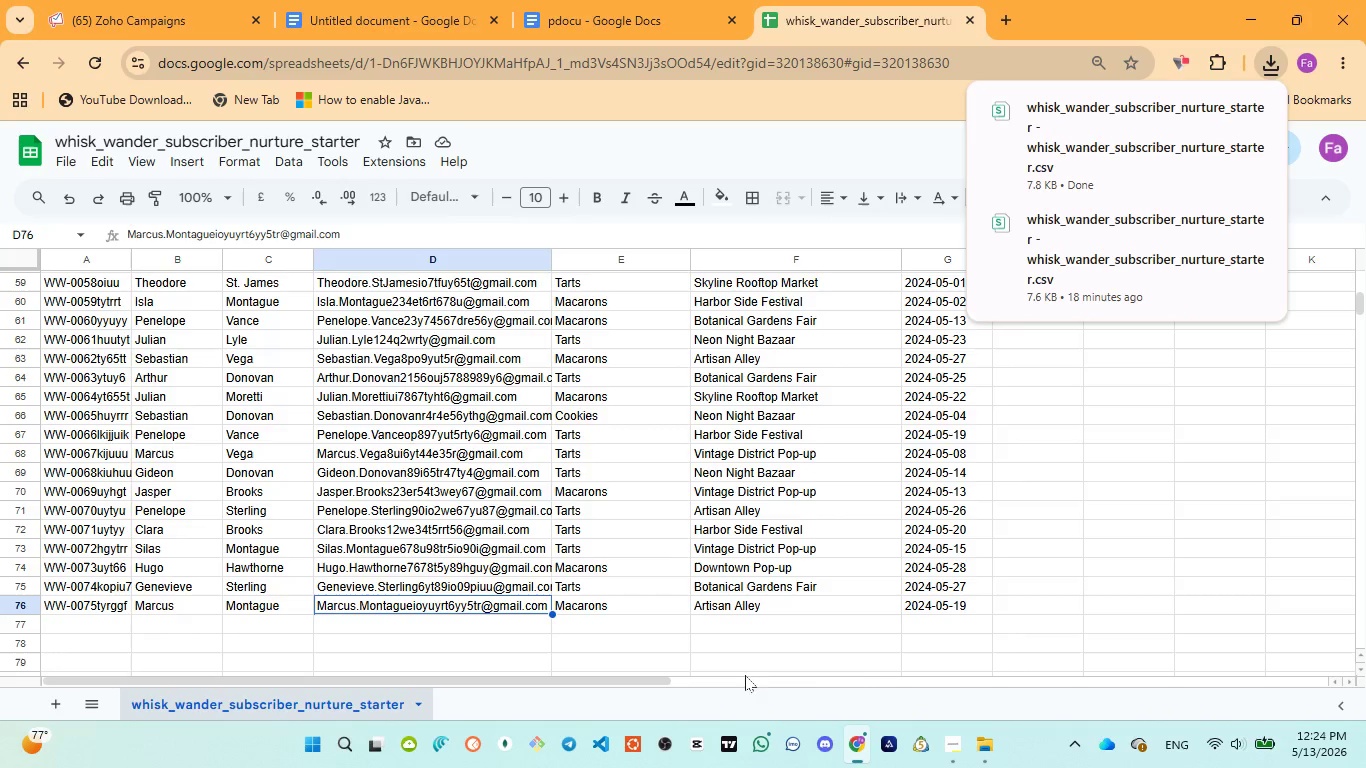 
wait(7.23)
 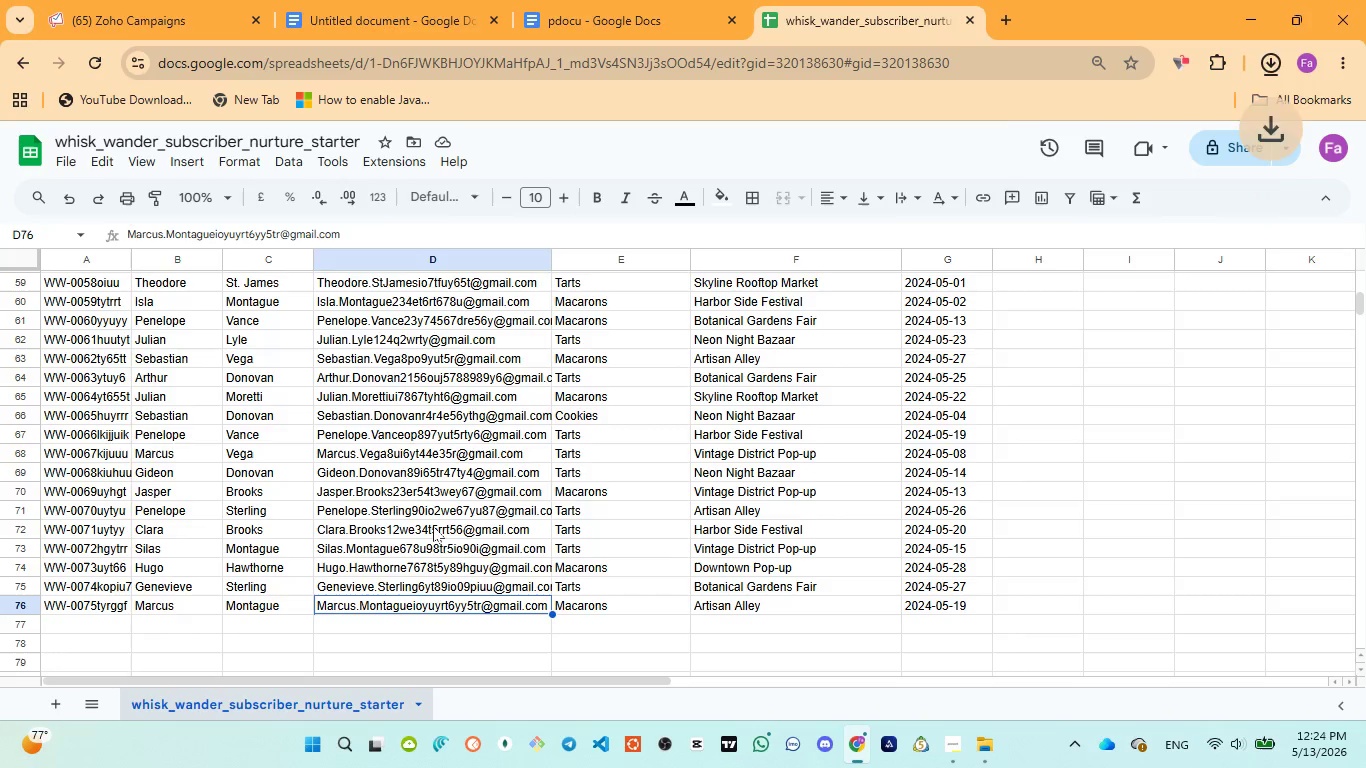 
left_click([981, 672])
 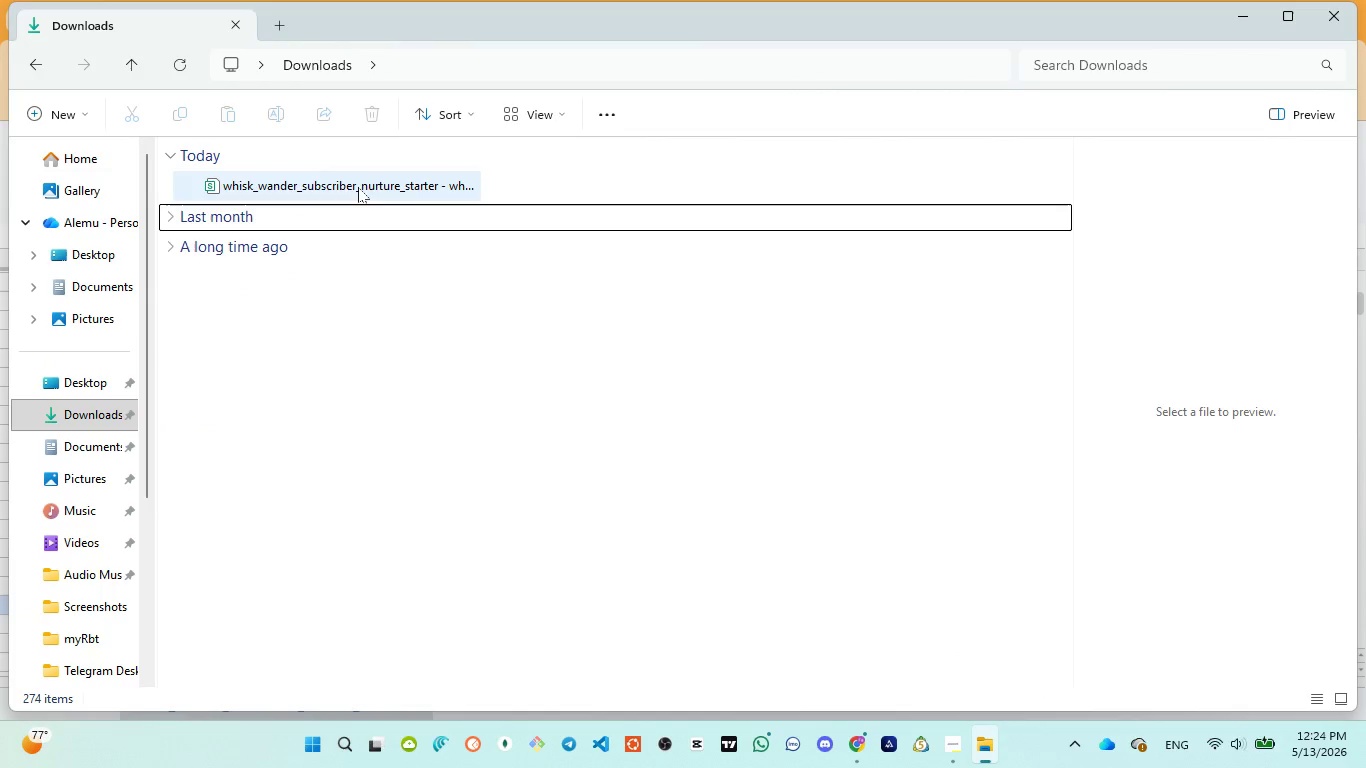 
left_click([358, 187])
 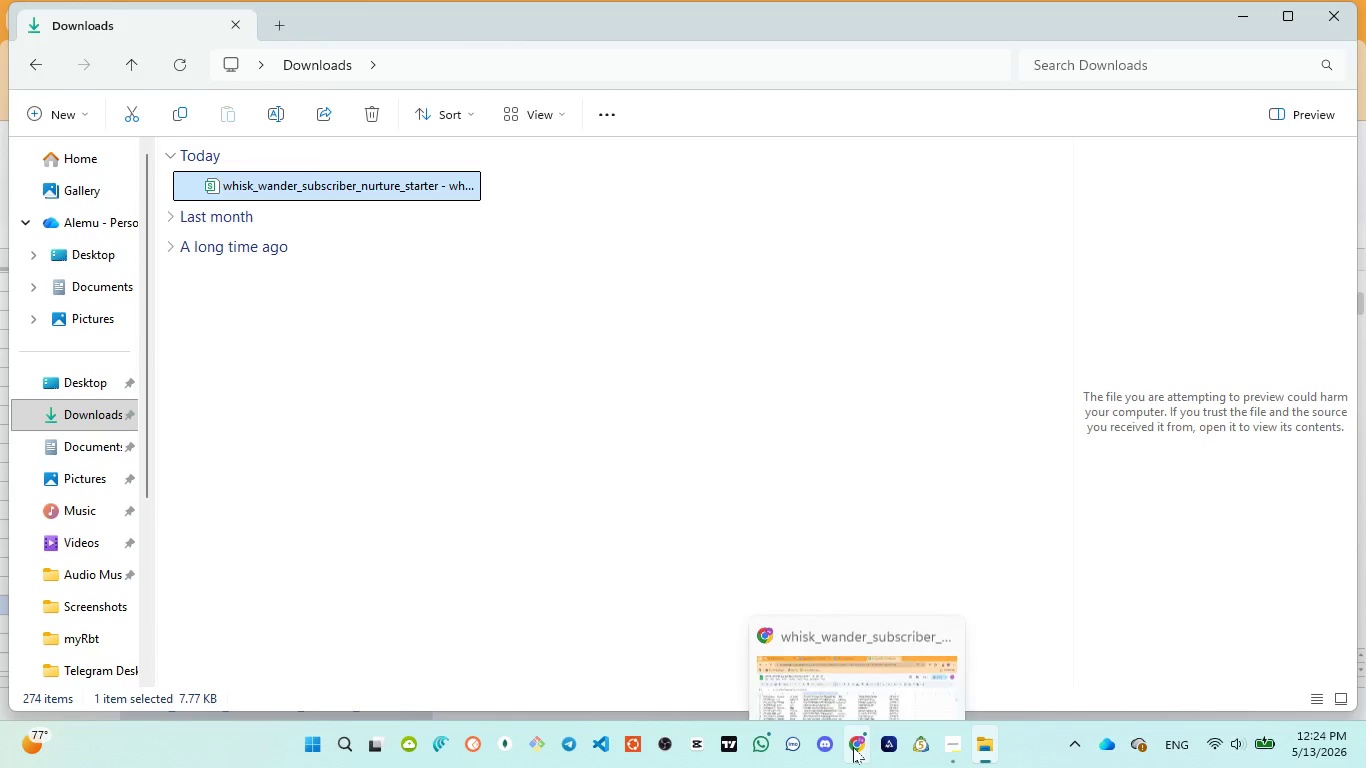 
left_click([836, 670])
 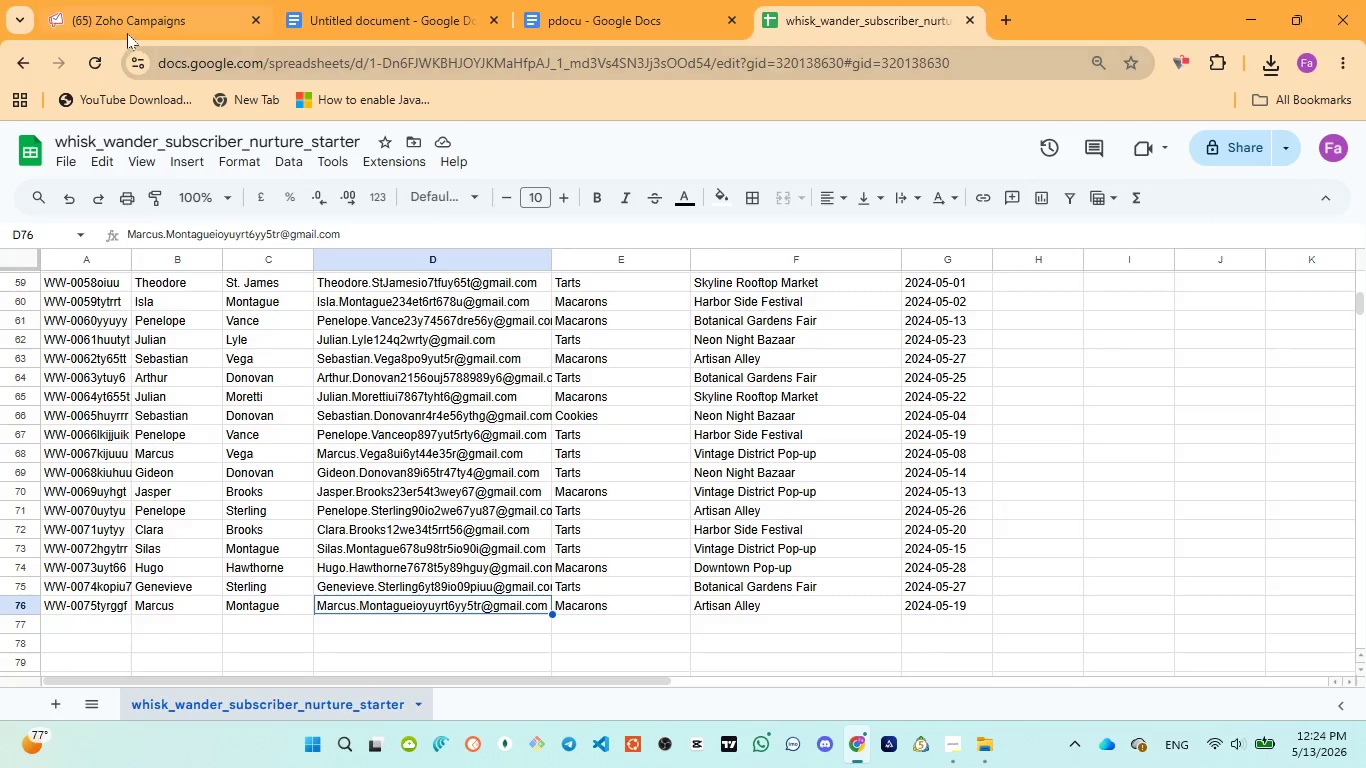 
left_click([127, 33])
 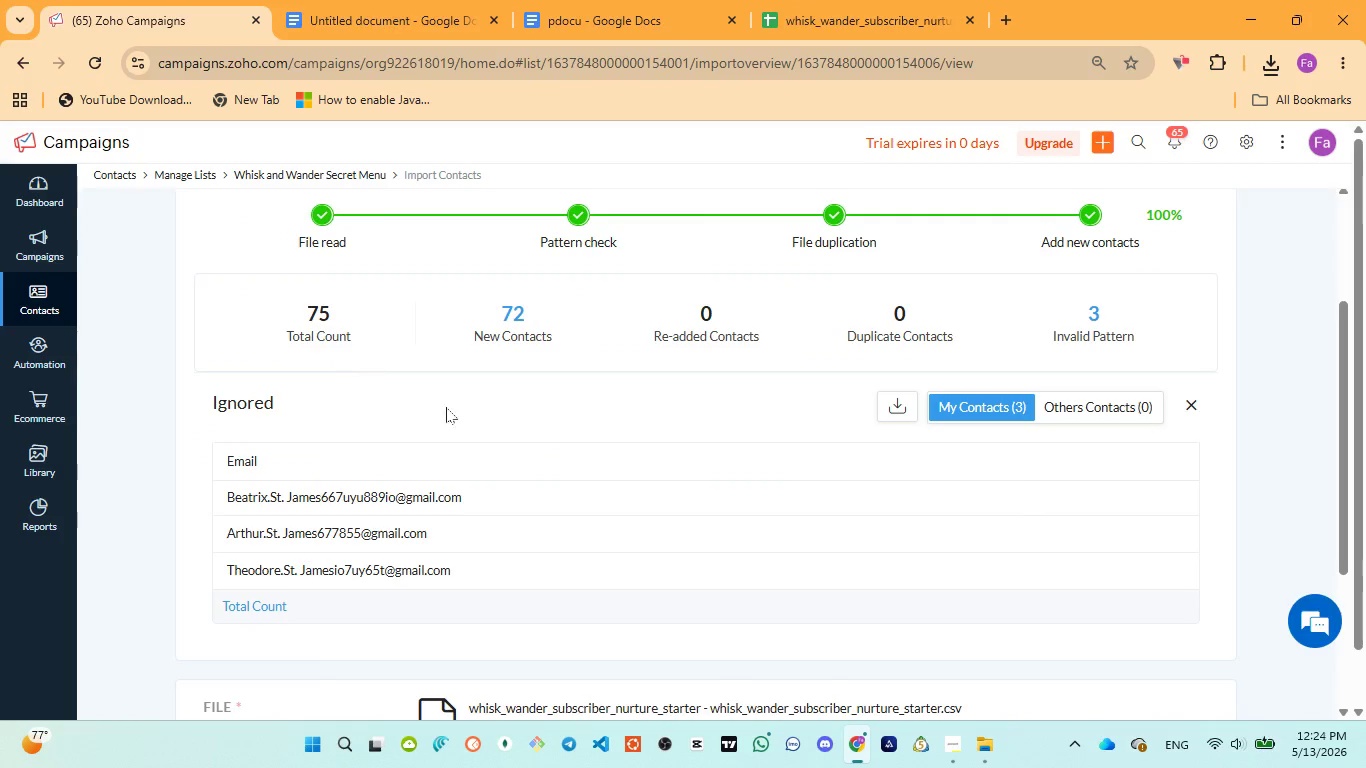 
scroll: coordinate [733, 478], scroll_direction: up, amount: 1.0
 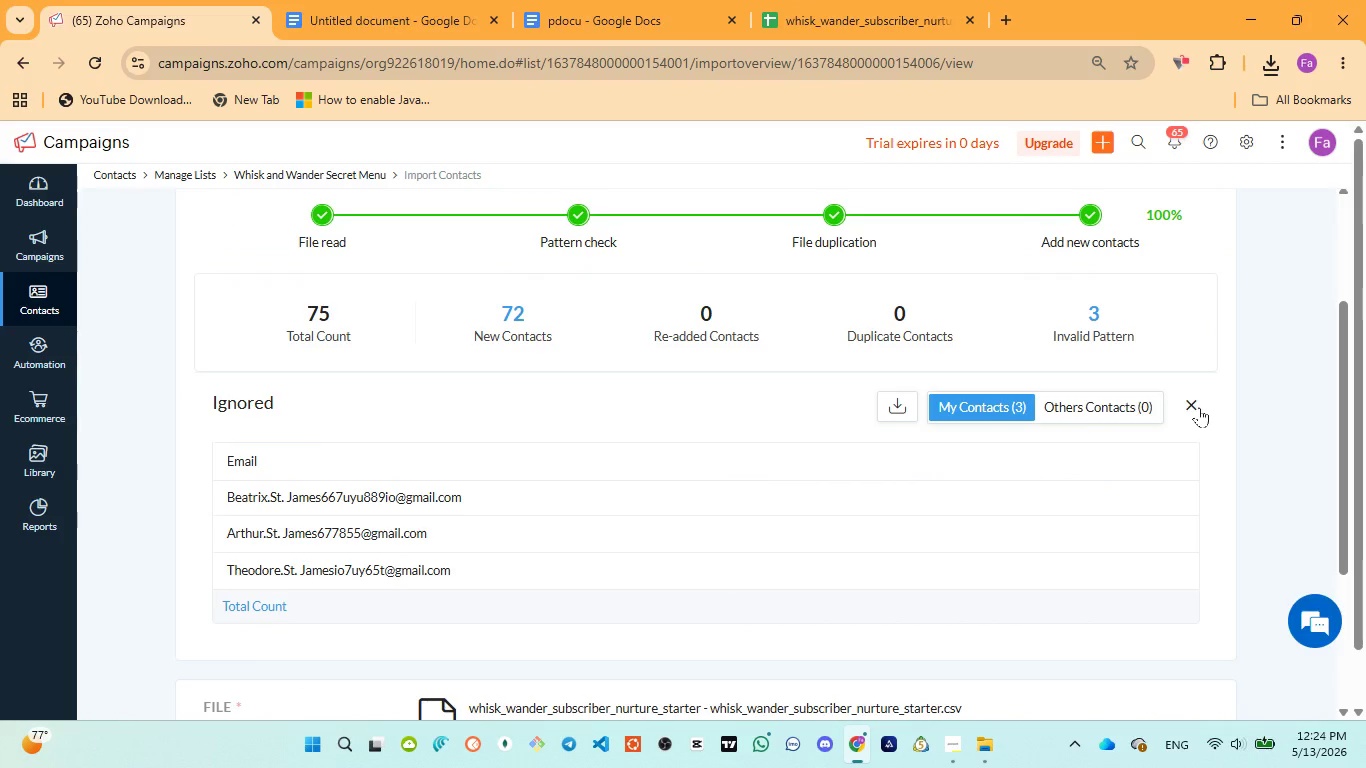 
left_click([1199, 407])
 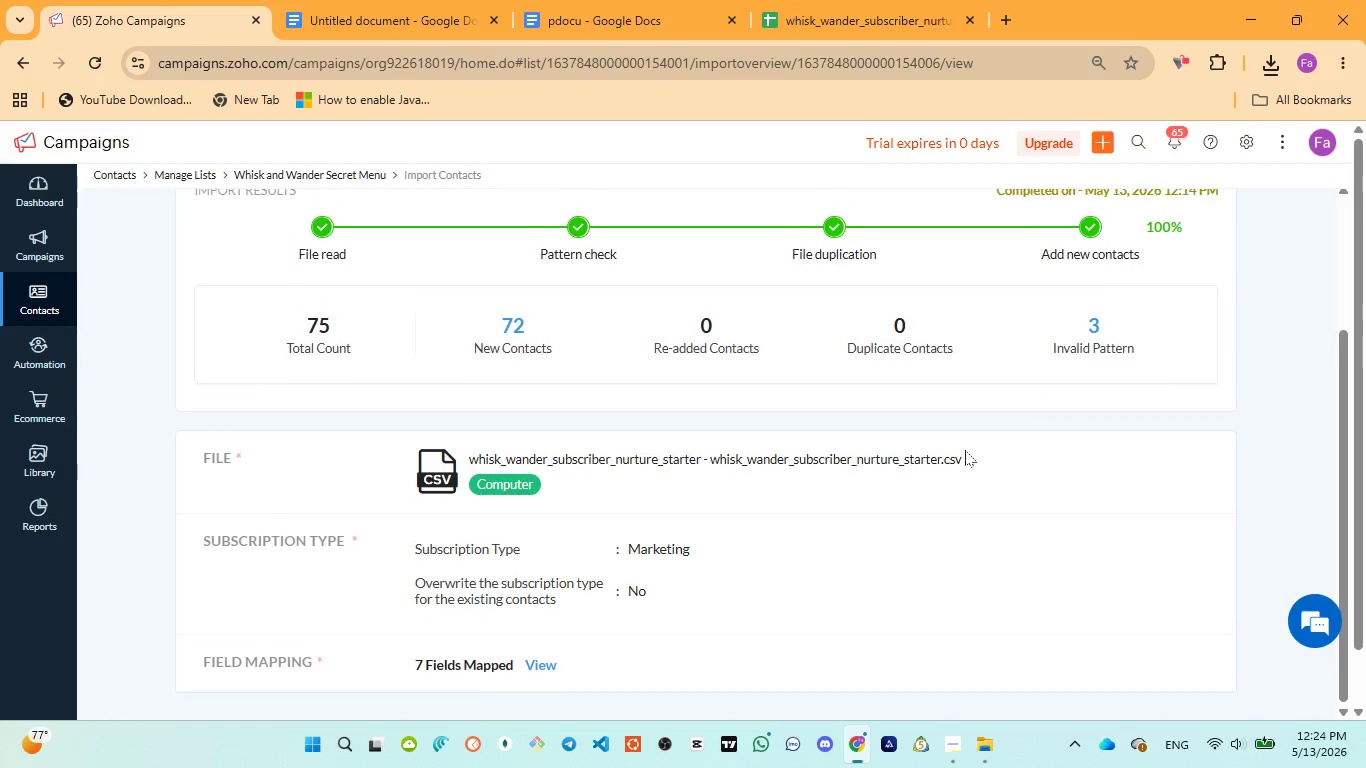 
scroll: coordinate [965, 450], scroll_direction: up, amount: 4.0
 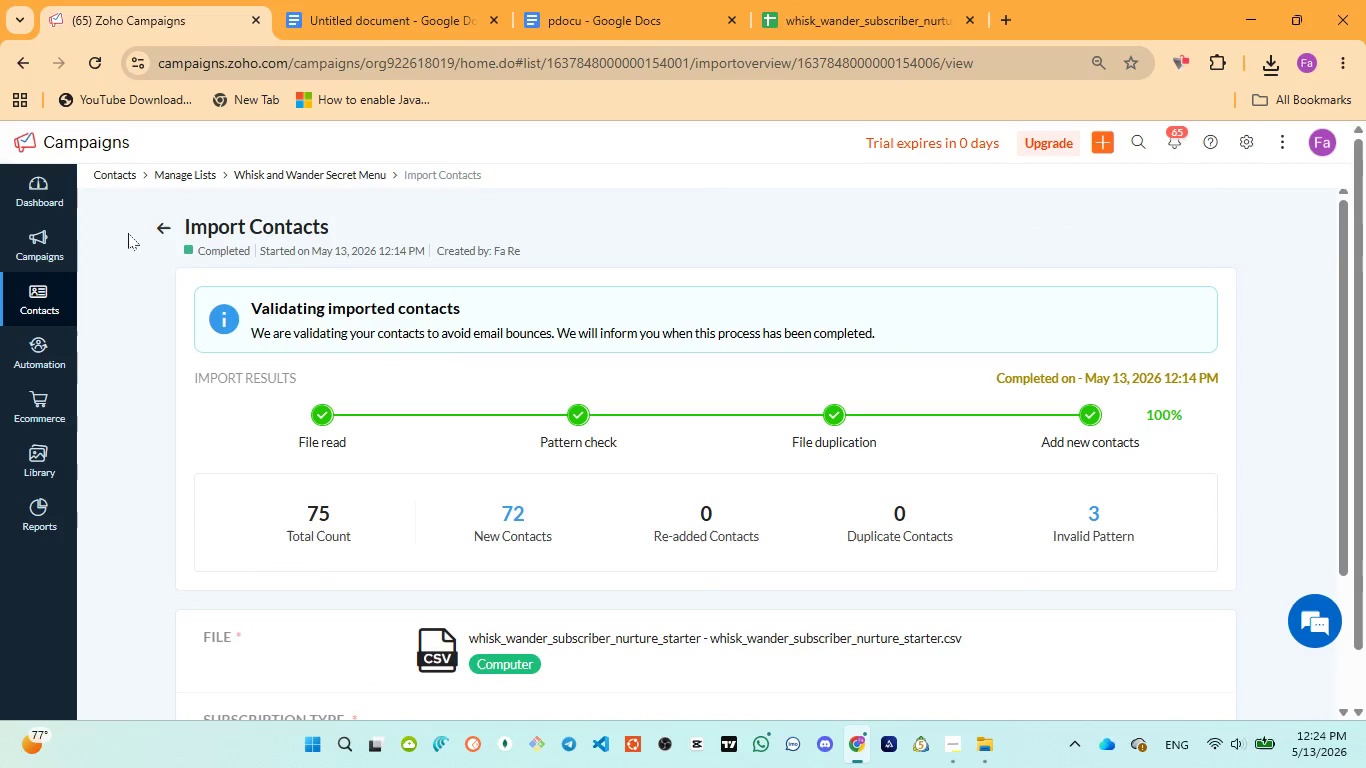 
left_click([154, 235])
 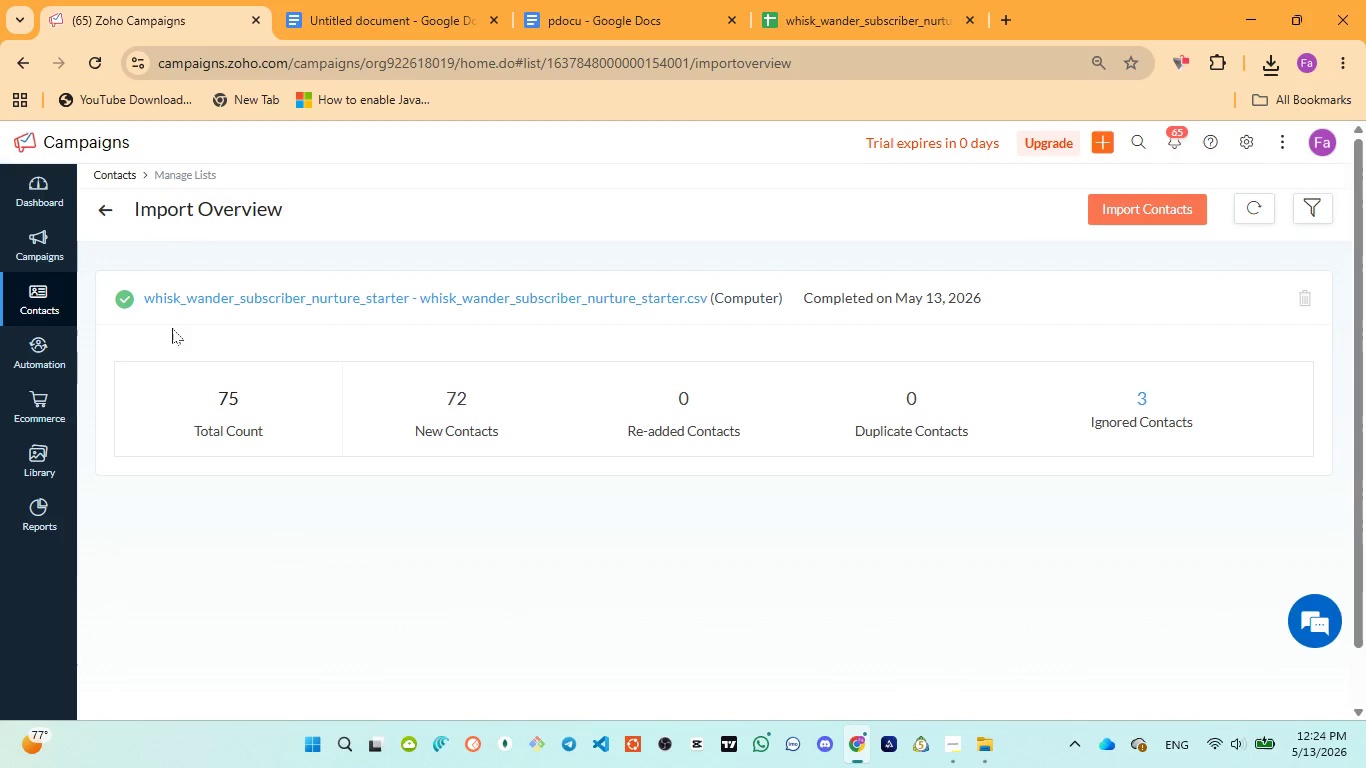 
left_click([40, 299])
 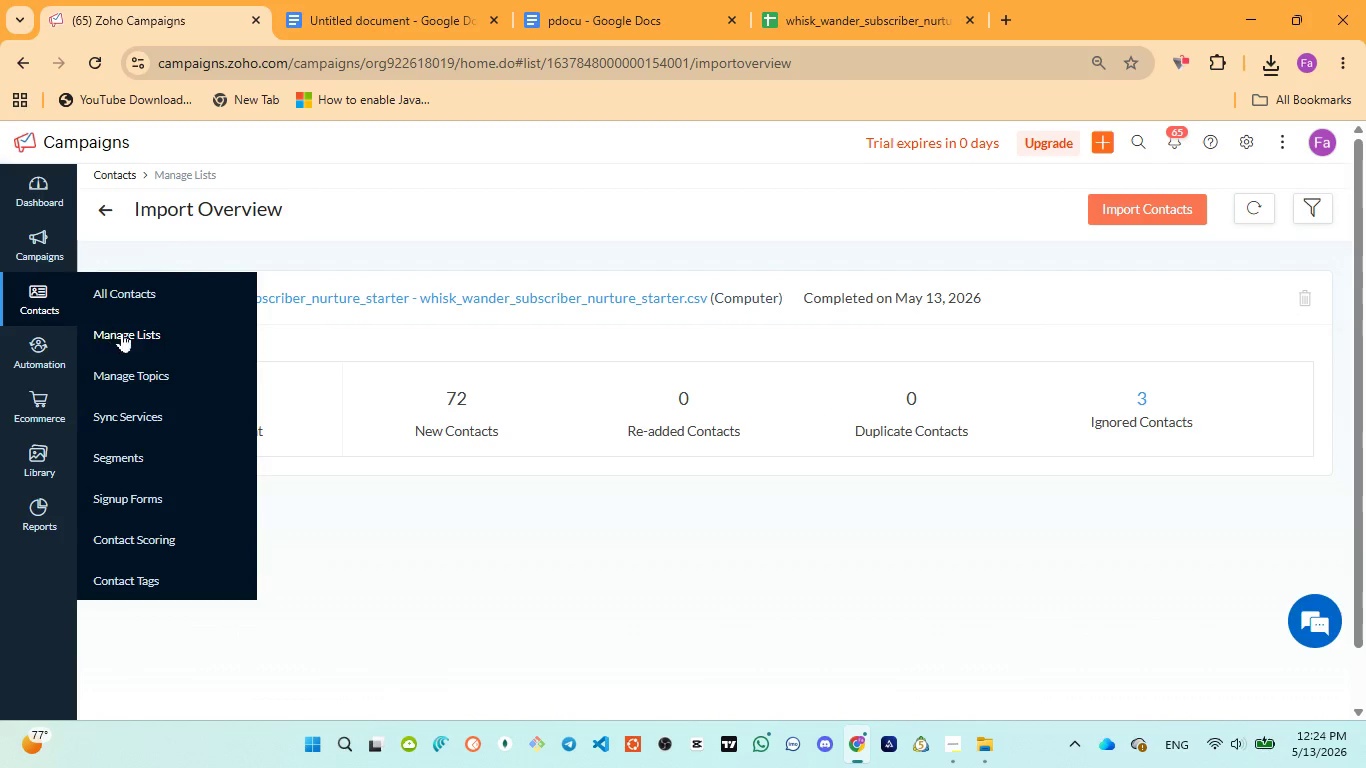 
left_click([133, 334])
 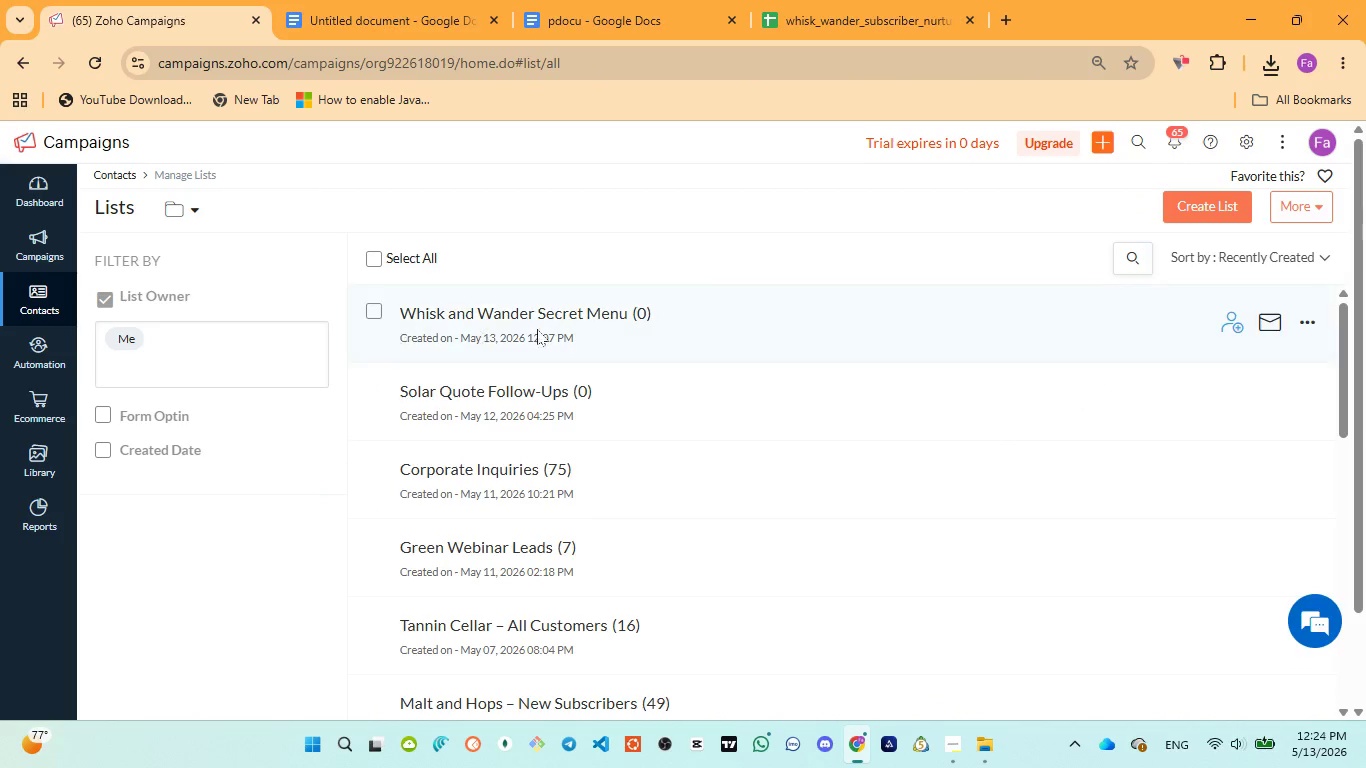 
left_click([527, 309])
 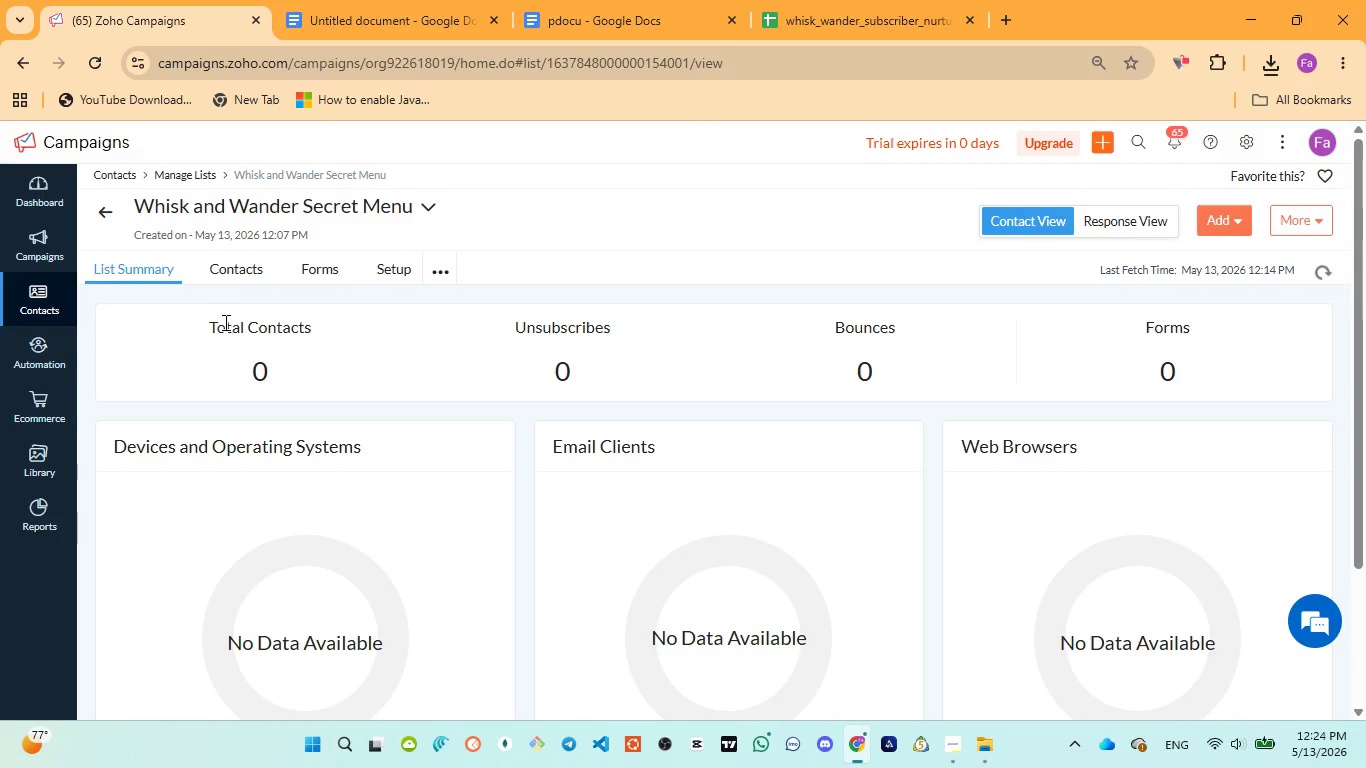 
scroll: coordinate [468, 458], scroll_direction: up, amount: 1.0
 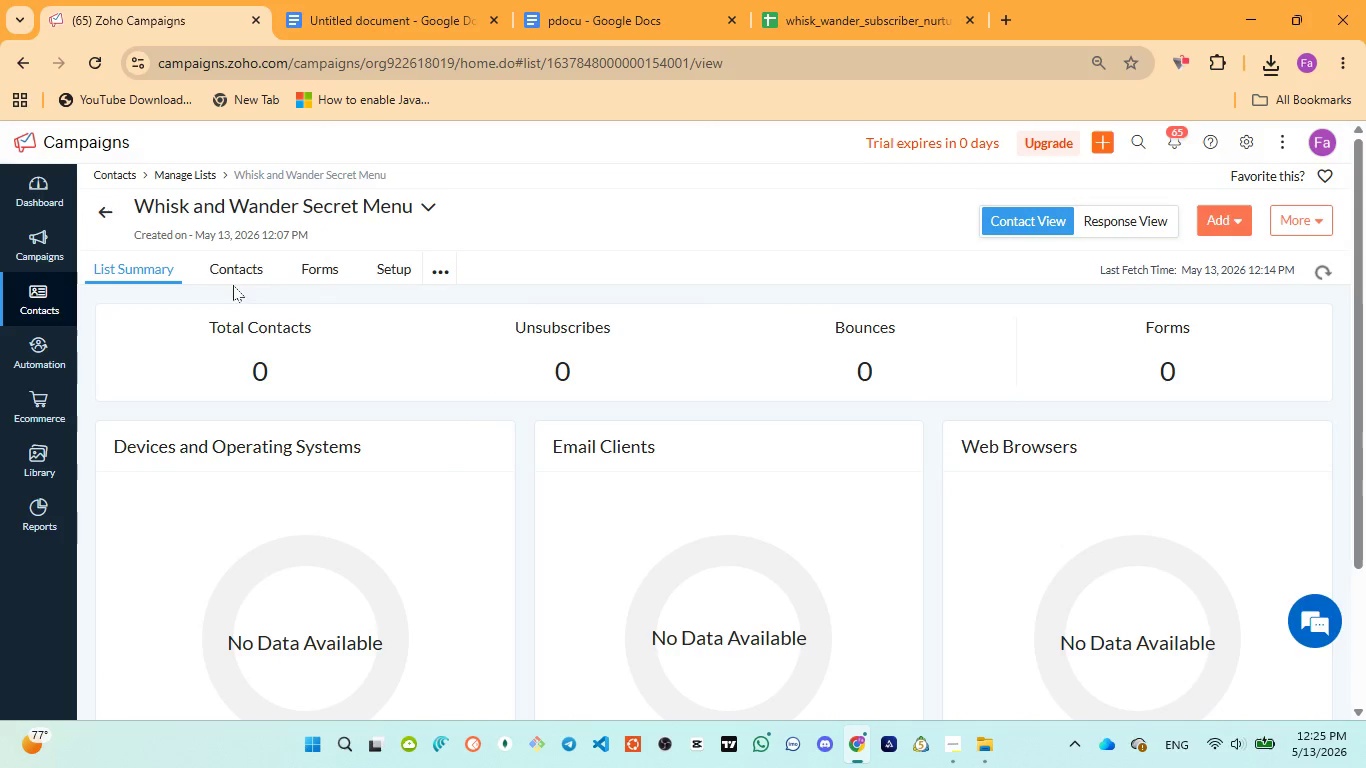 
left_click([233, 276])
 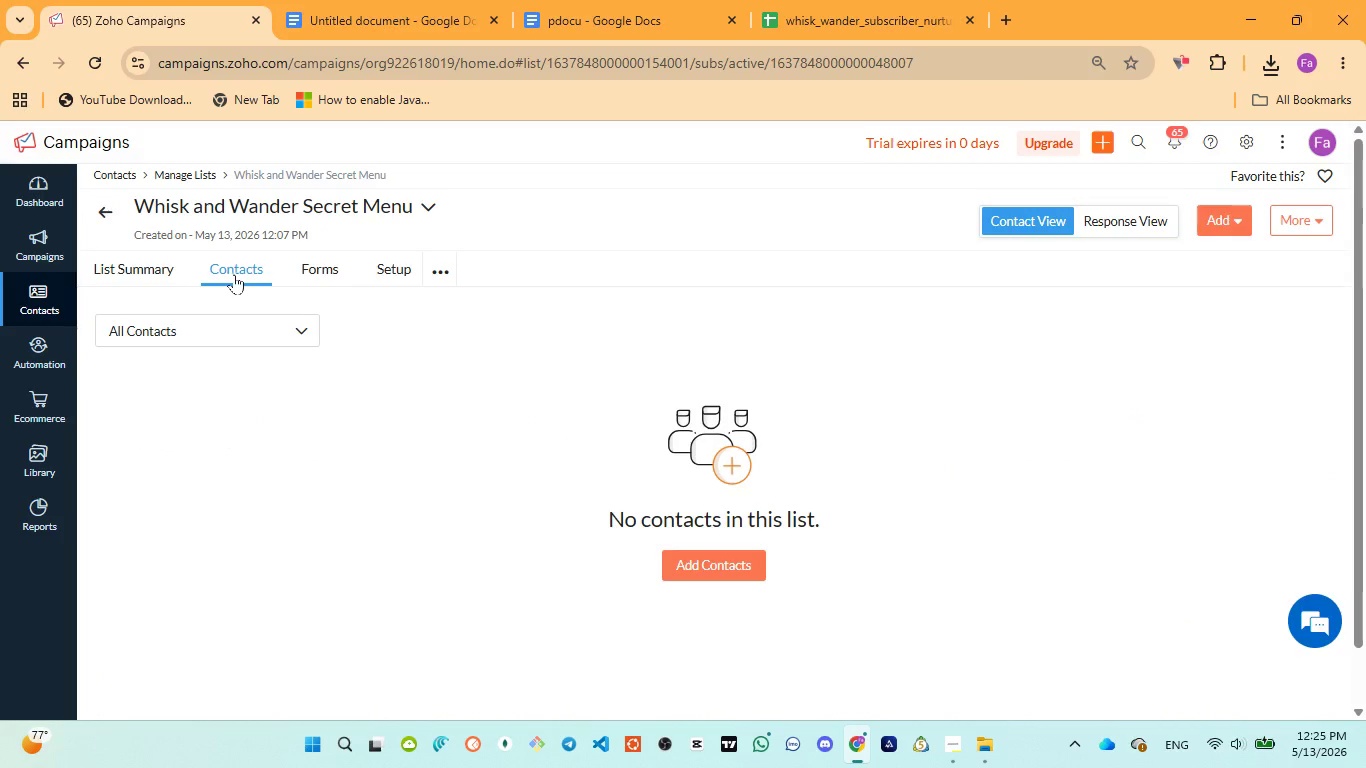 
left_click([315, 278])
 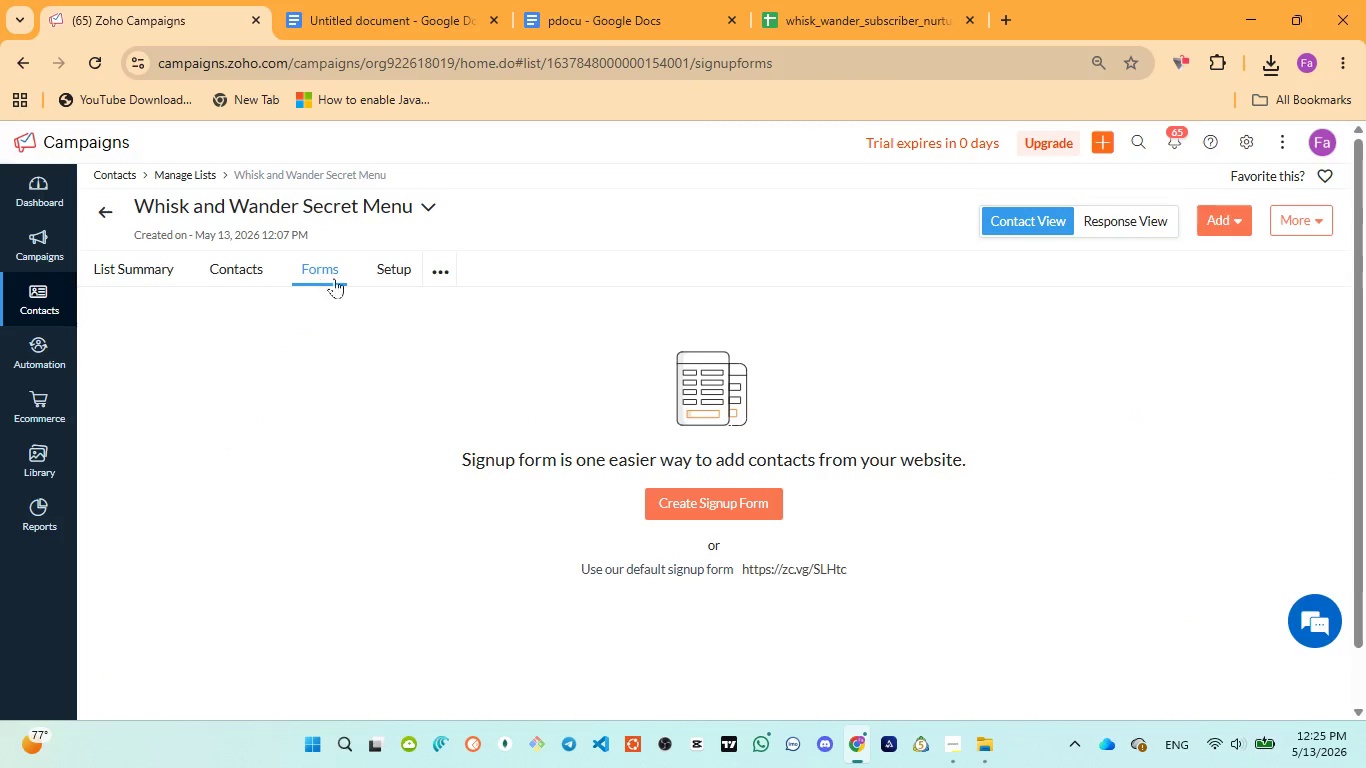 
left_click([387, 275])
 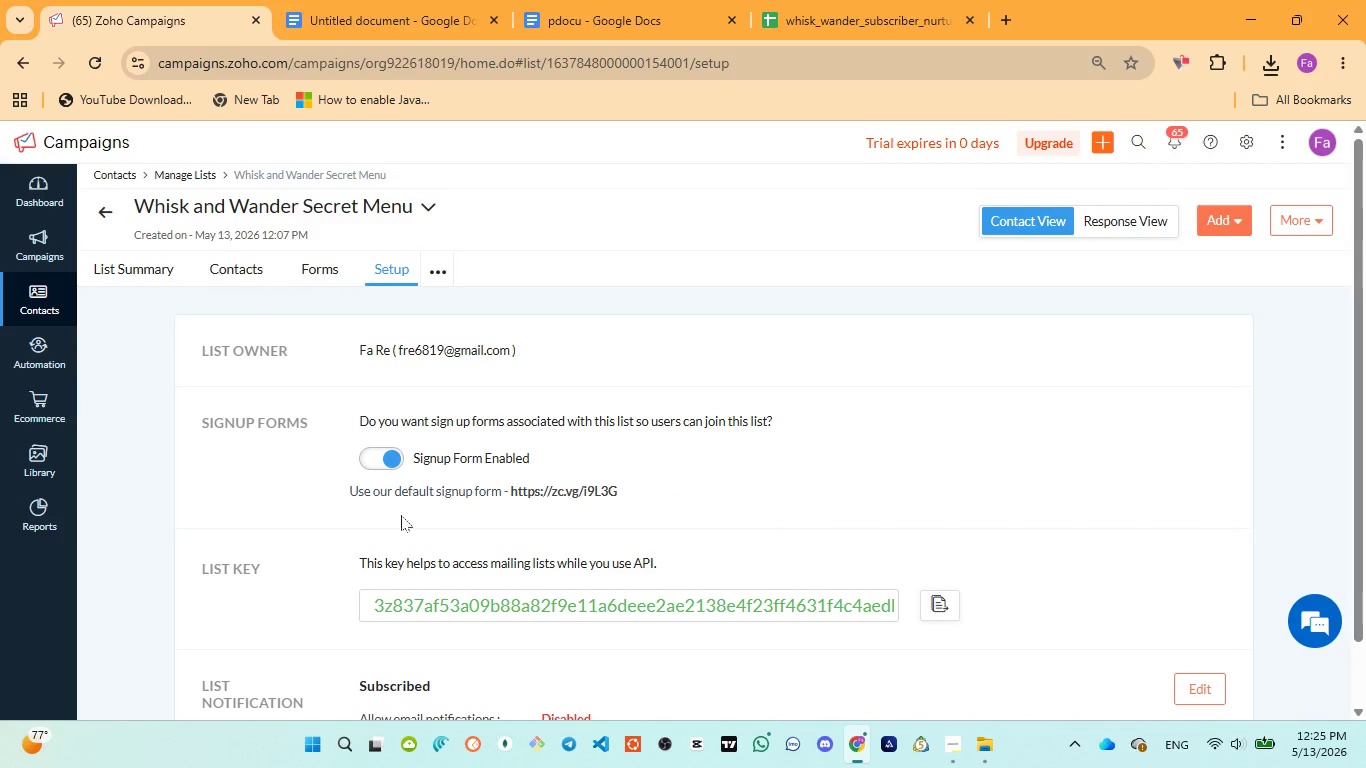 
scroll: coordinate [422, 547], scroll_direction: down, amount: 3.0
 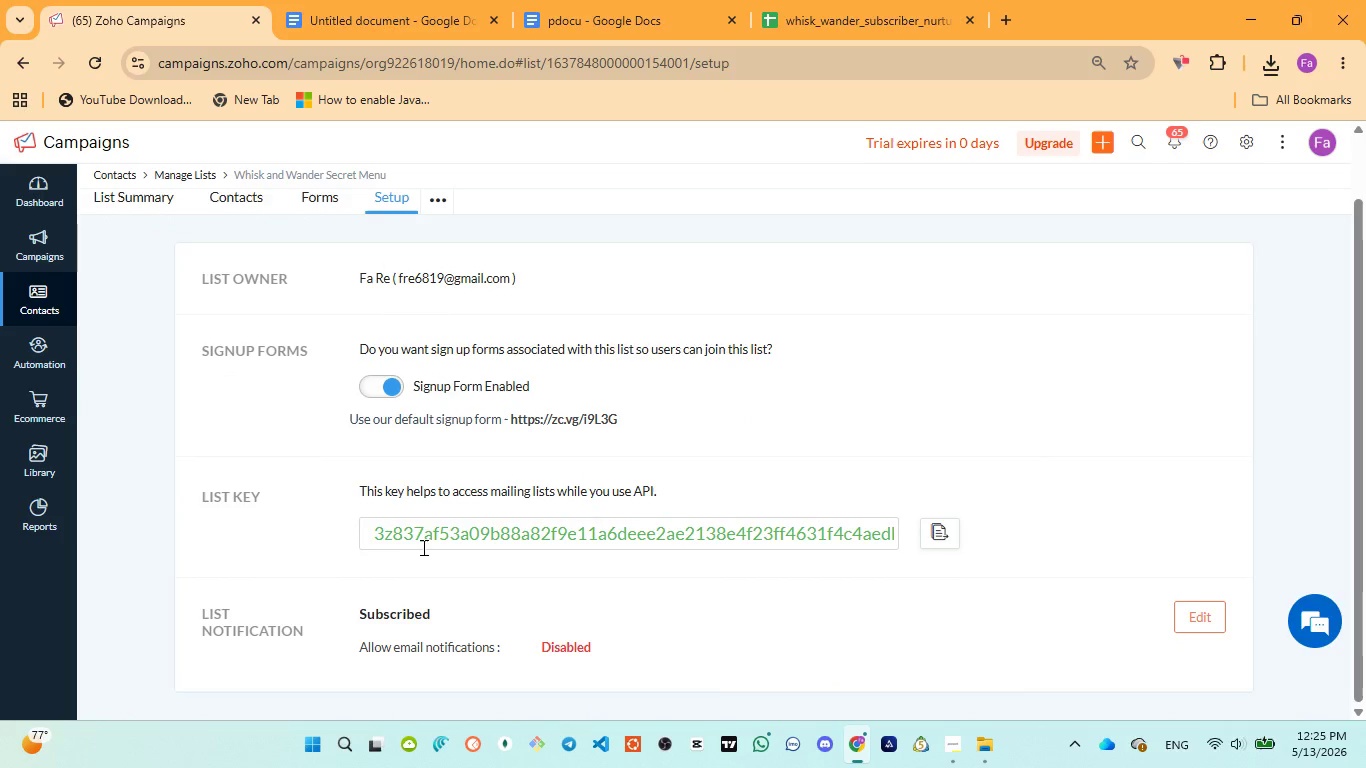 
scroll: coordinate [422, 547], scroll_direction: up, amount: 2.0
 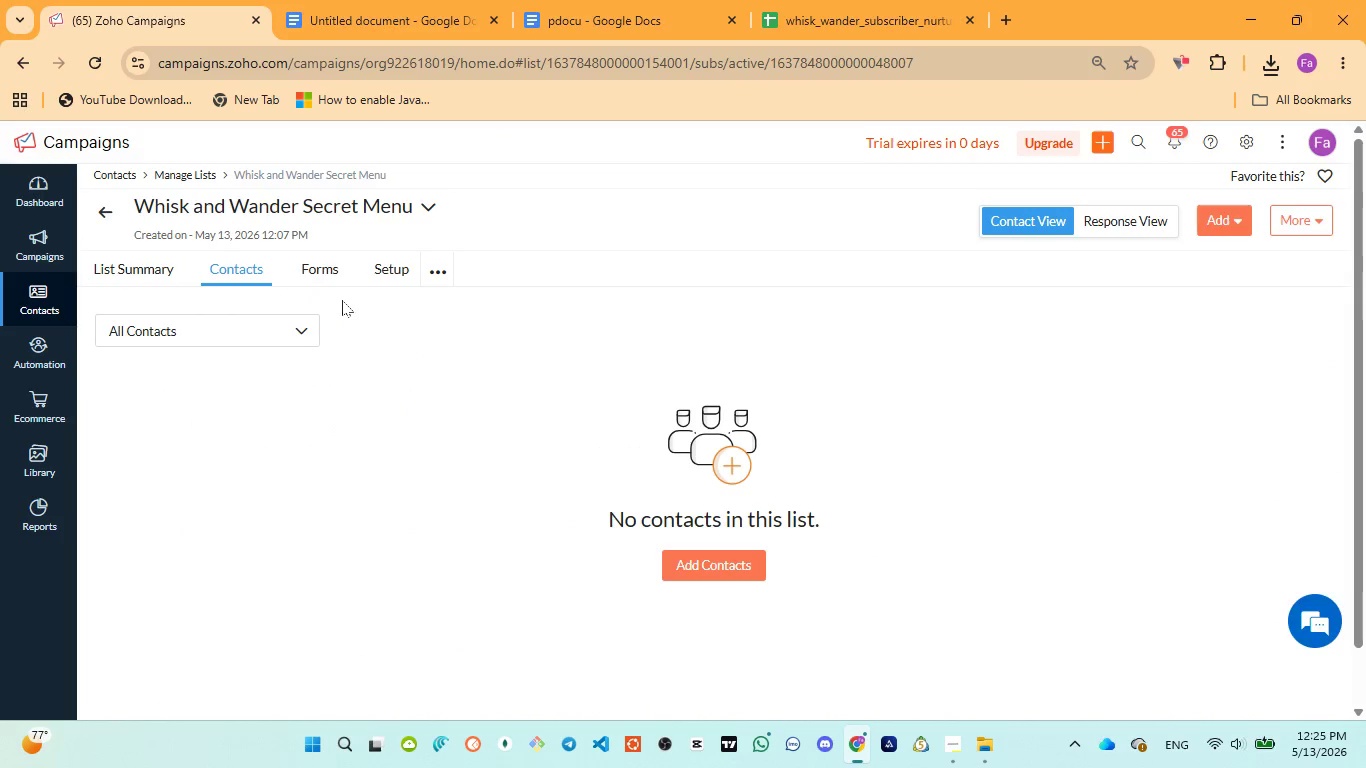 
left_click([142, 267])
 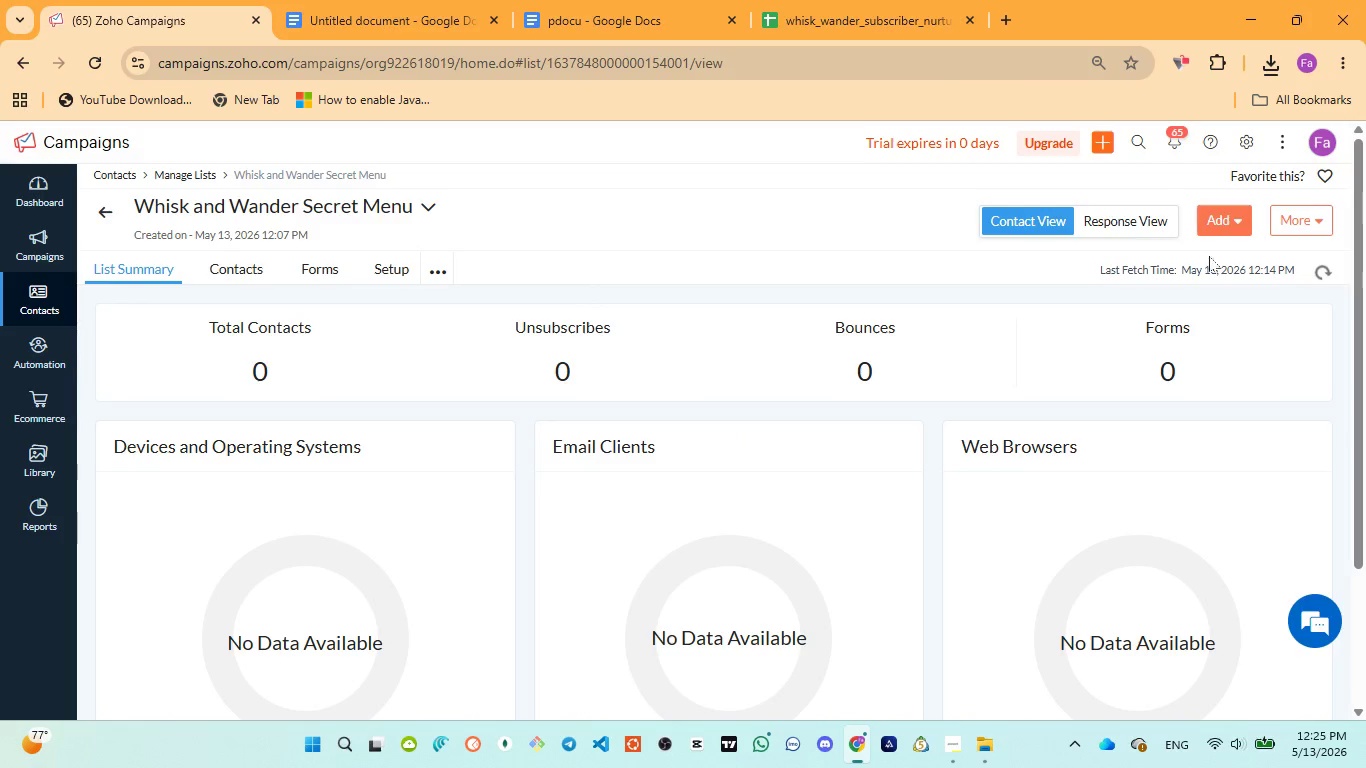 
left_click([1217, 227])
 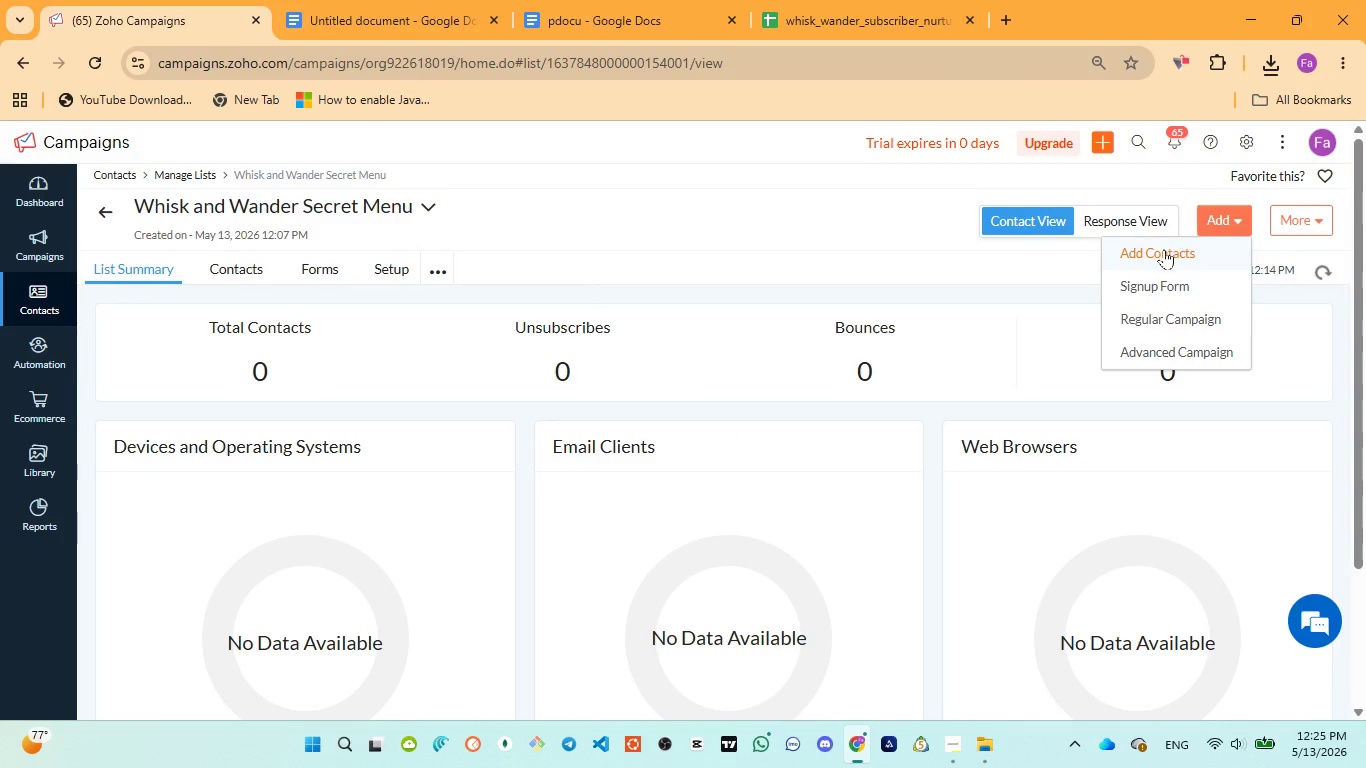 
left_click([1164, 249])
 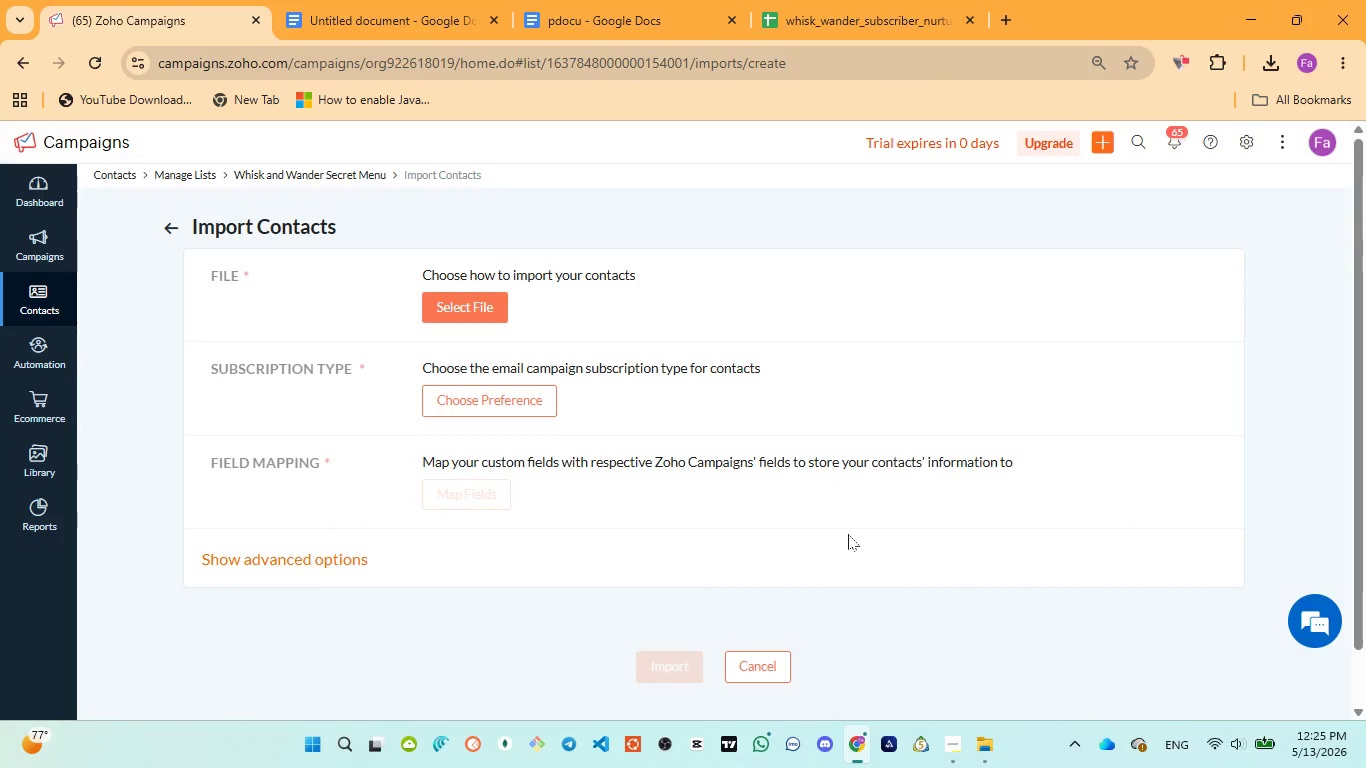 
wait(7.56)
 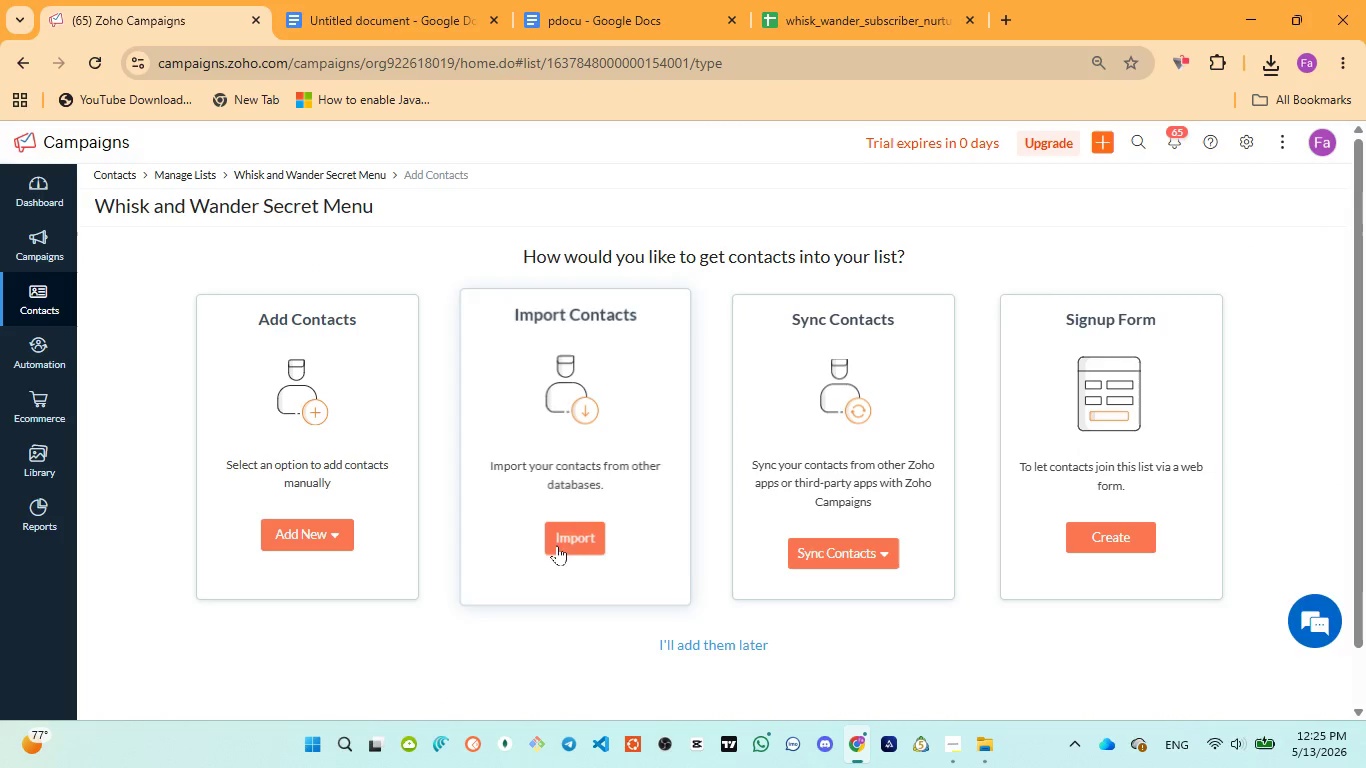 
left_click([493, 295])
 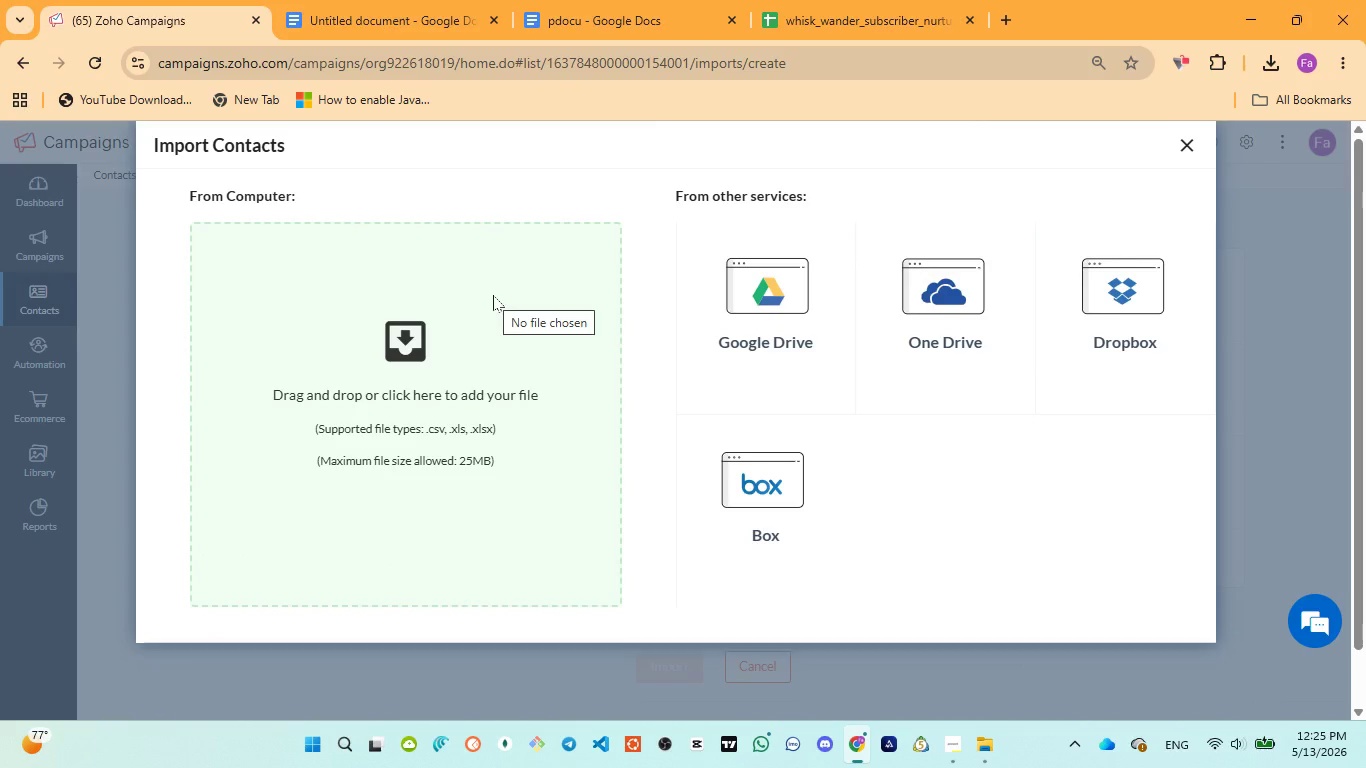 
wait(7.0)
 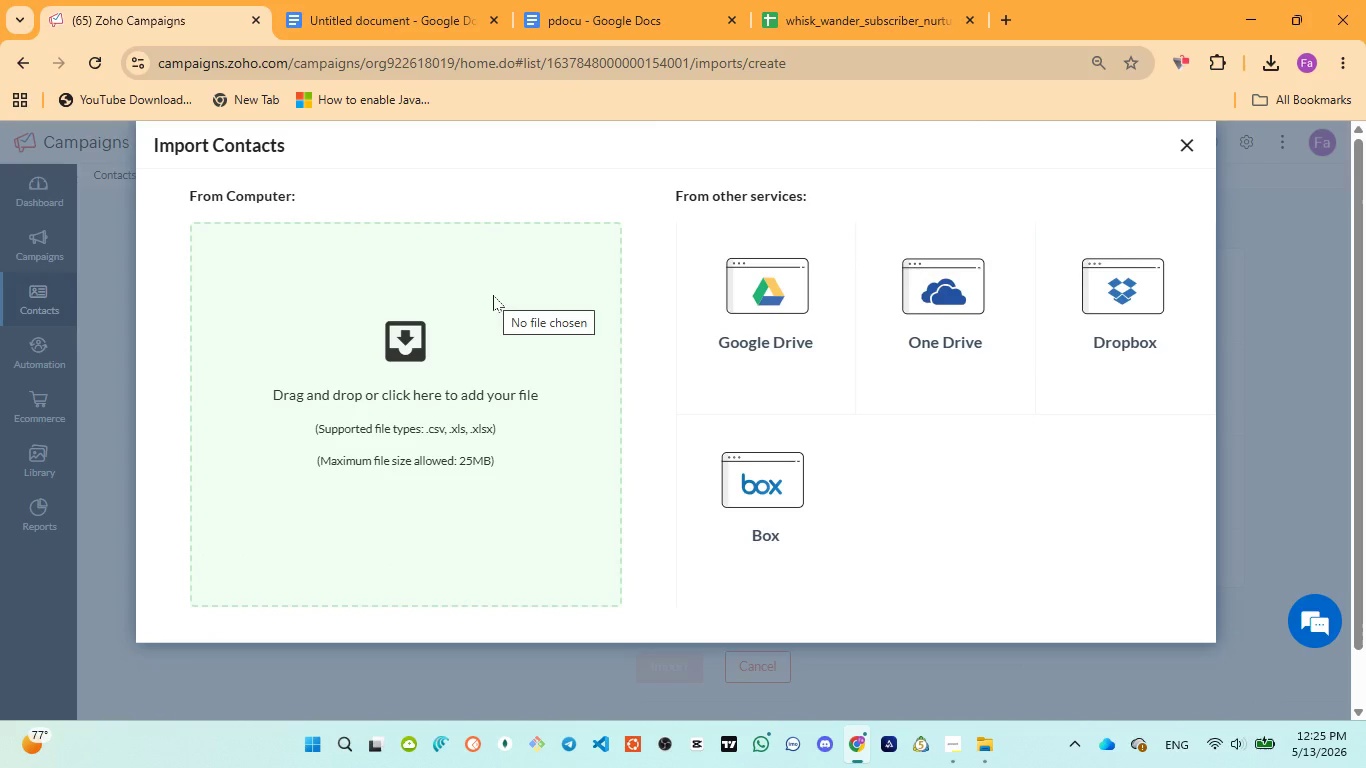 
left_click([763, 308])
 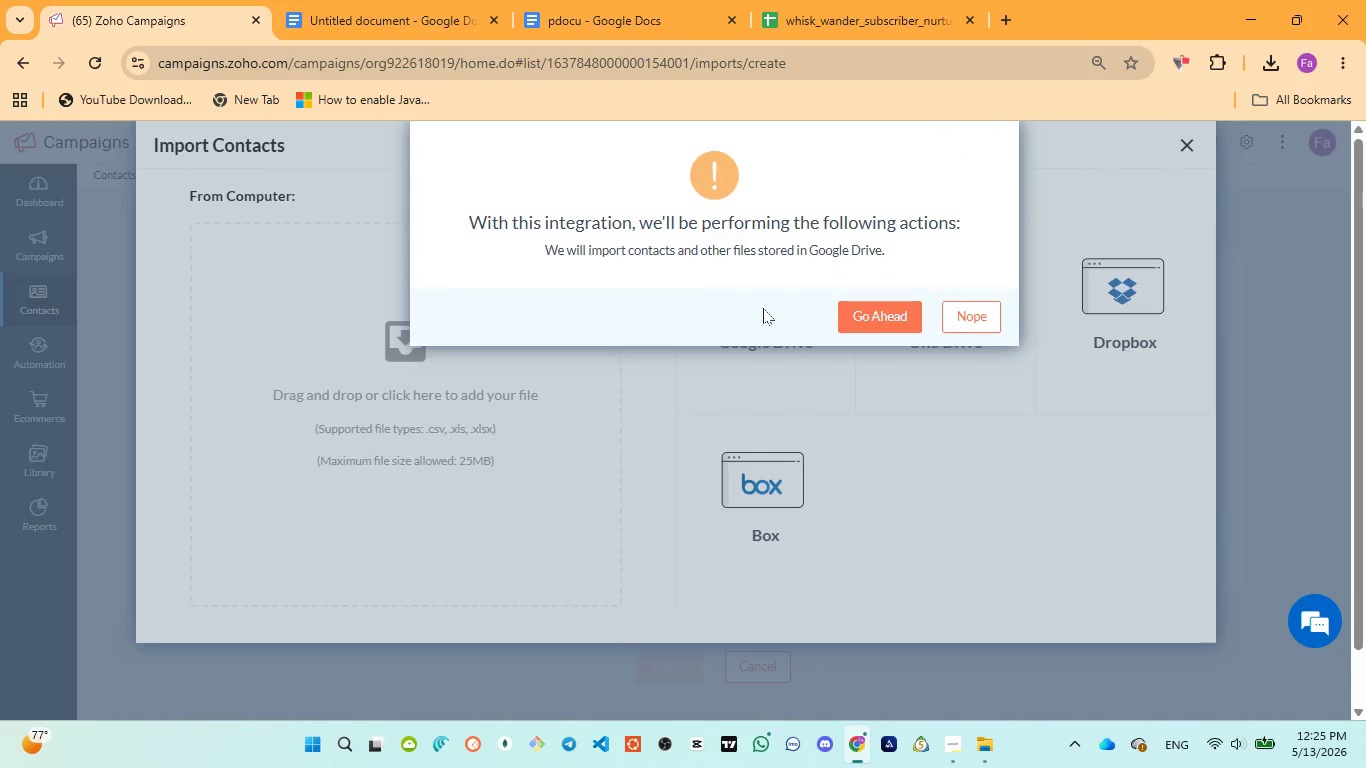 
wait(9.53)
 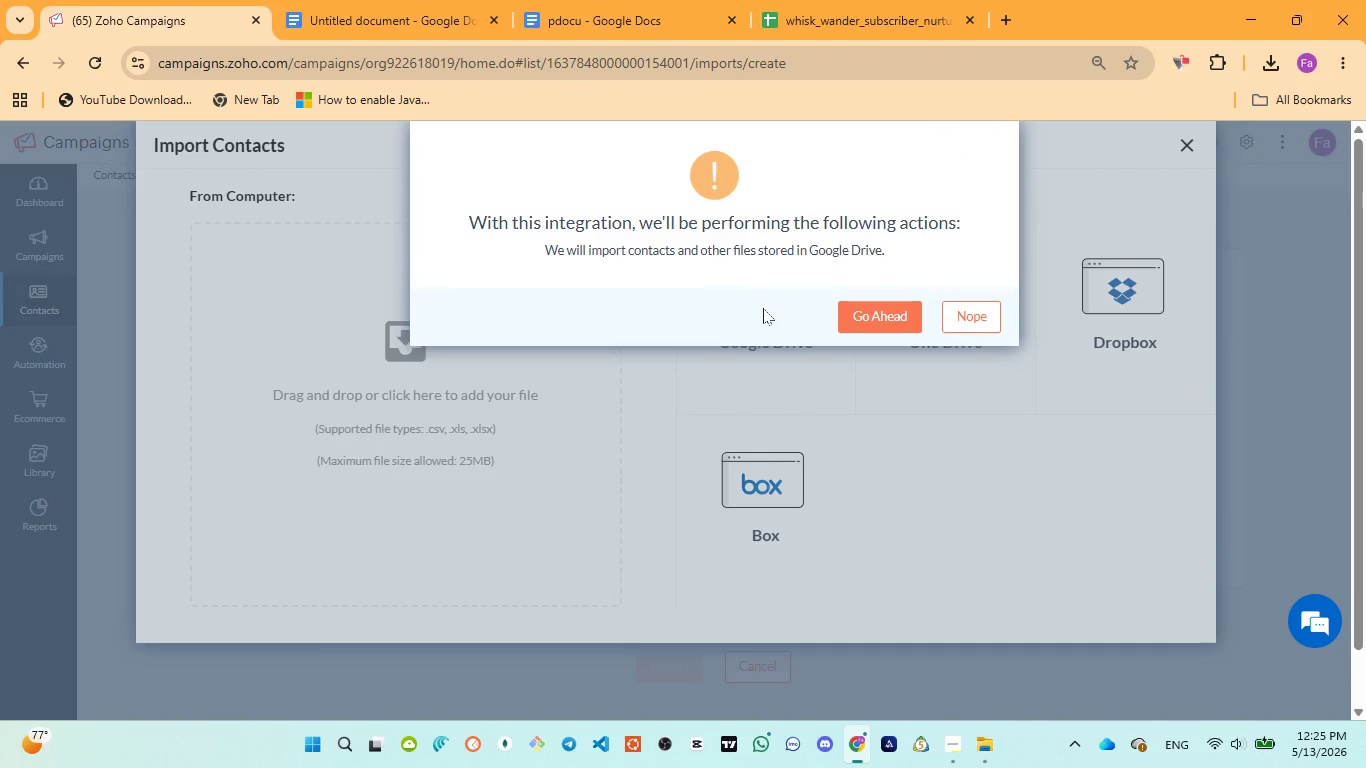 
left_click([863, 327])
 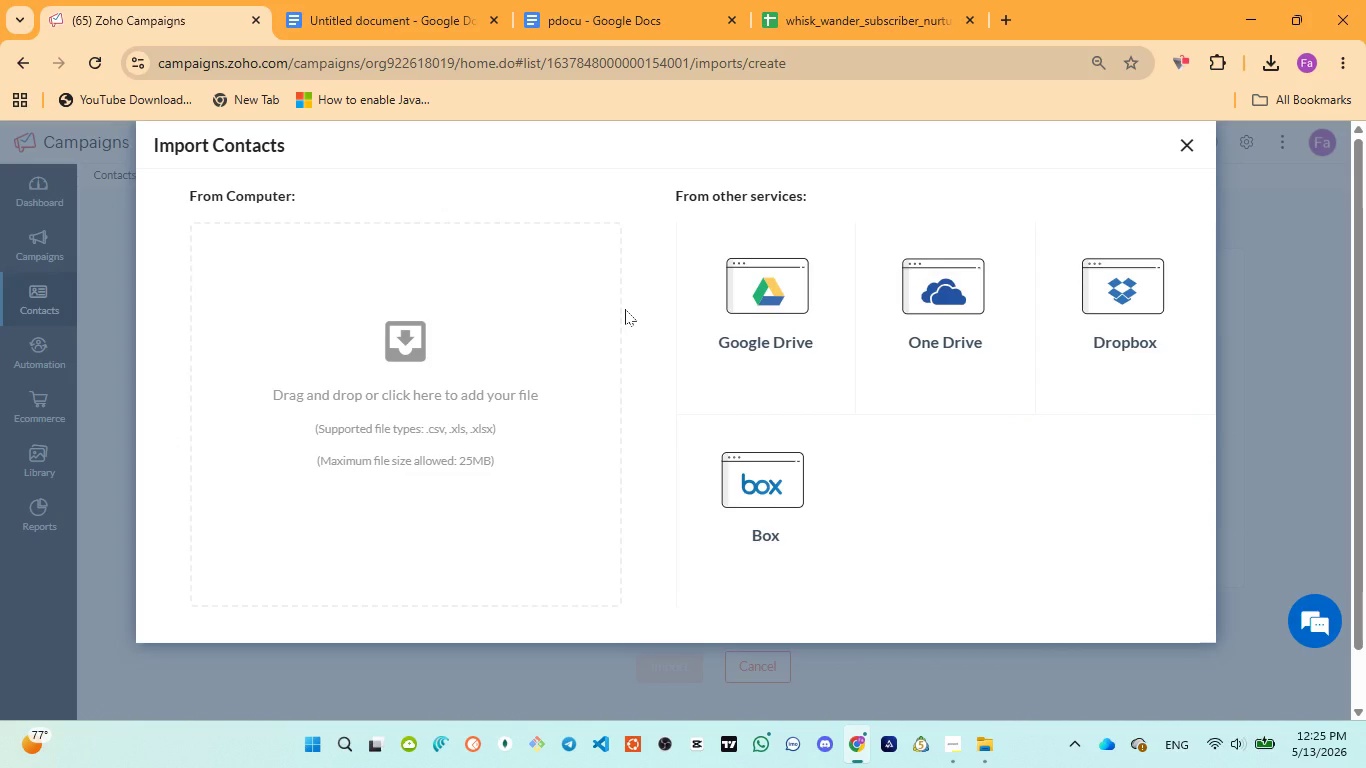 
wait(9.52)
 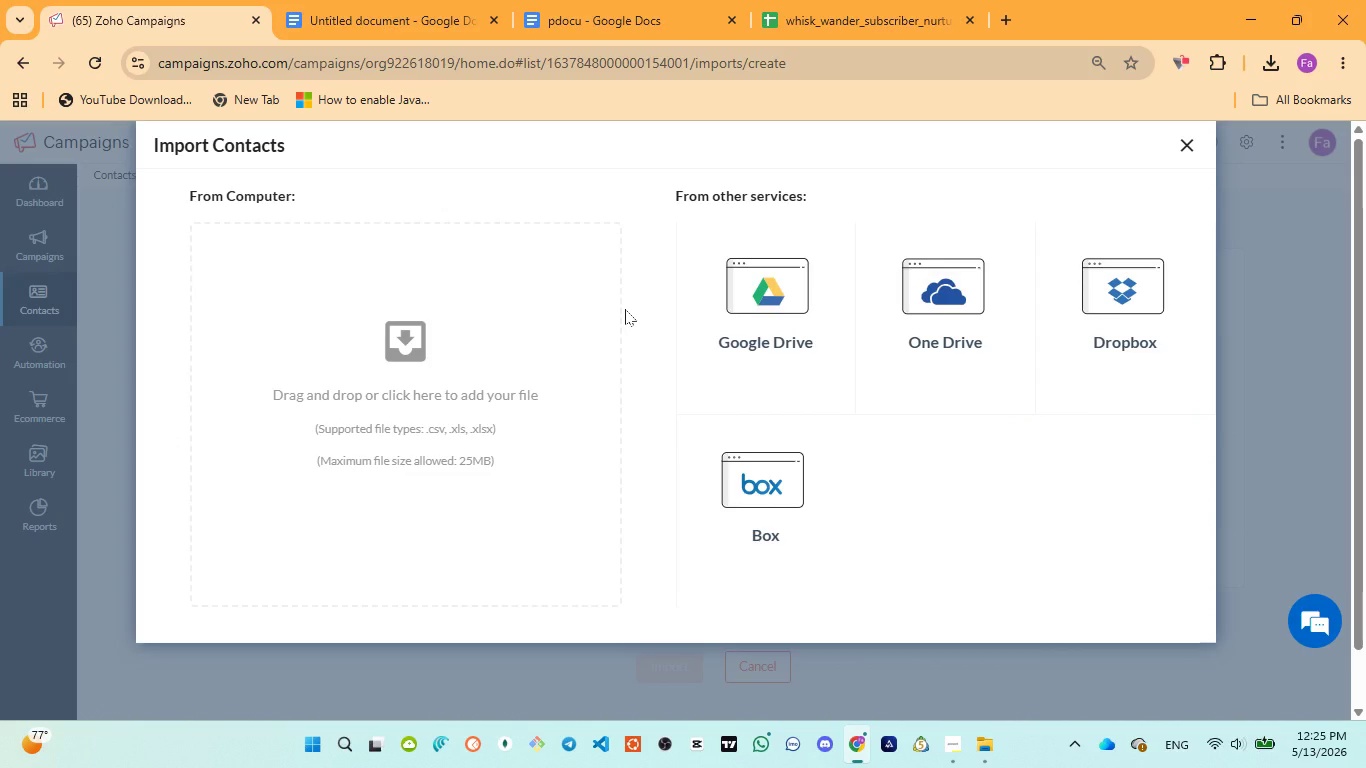 
left_click([765, 316])
 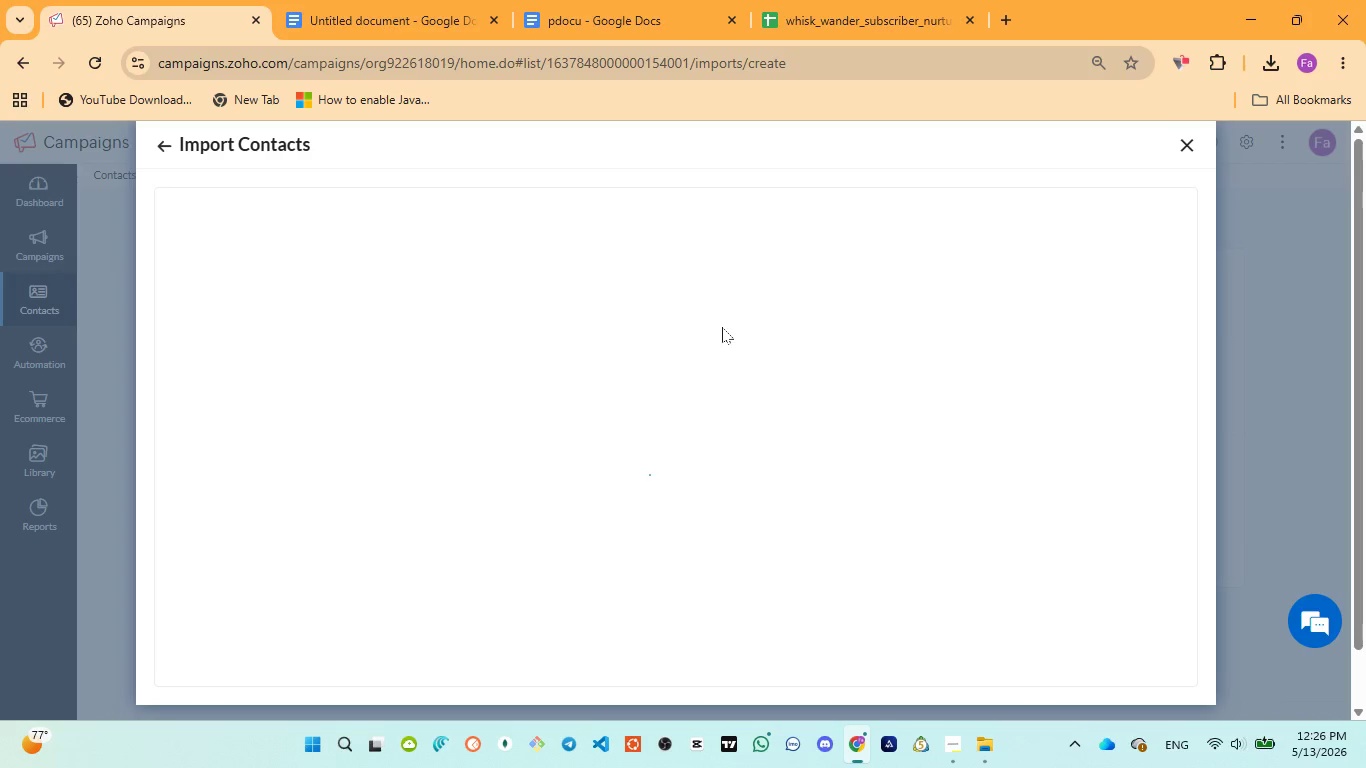 
wait(14.47)
 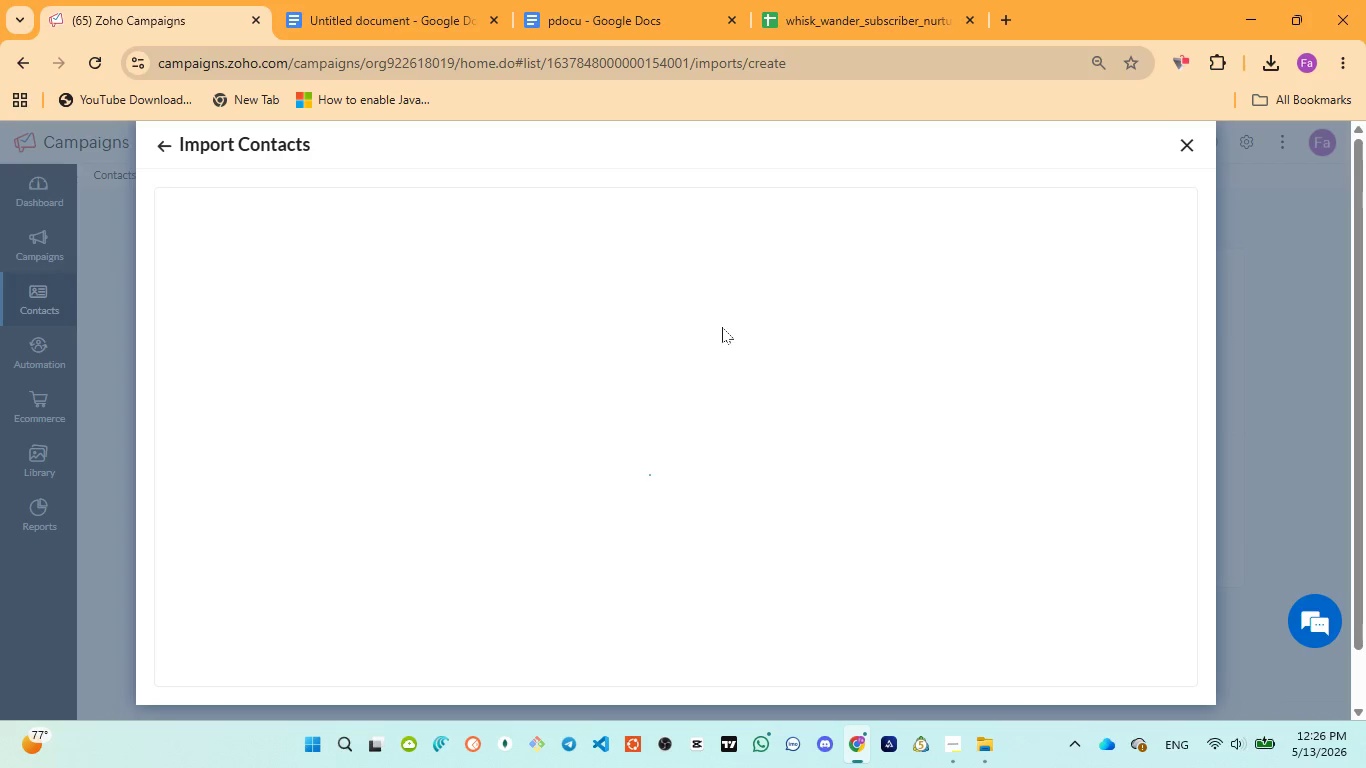 
left_click([1185, 146])
 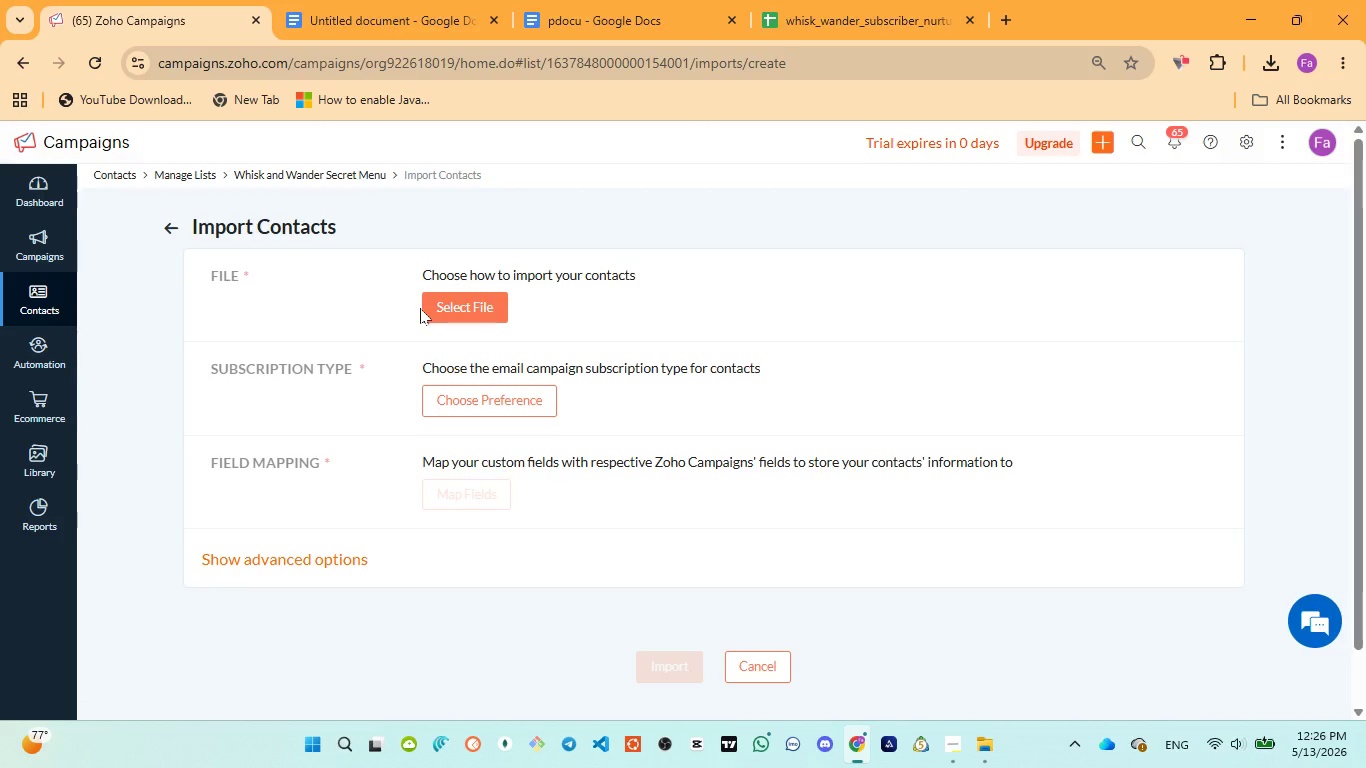 
left_click([462, 311])
 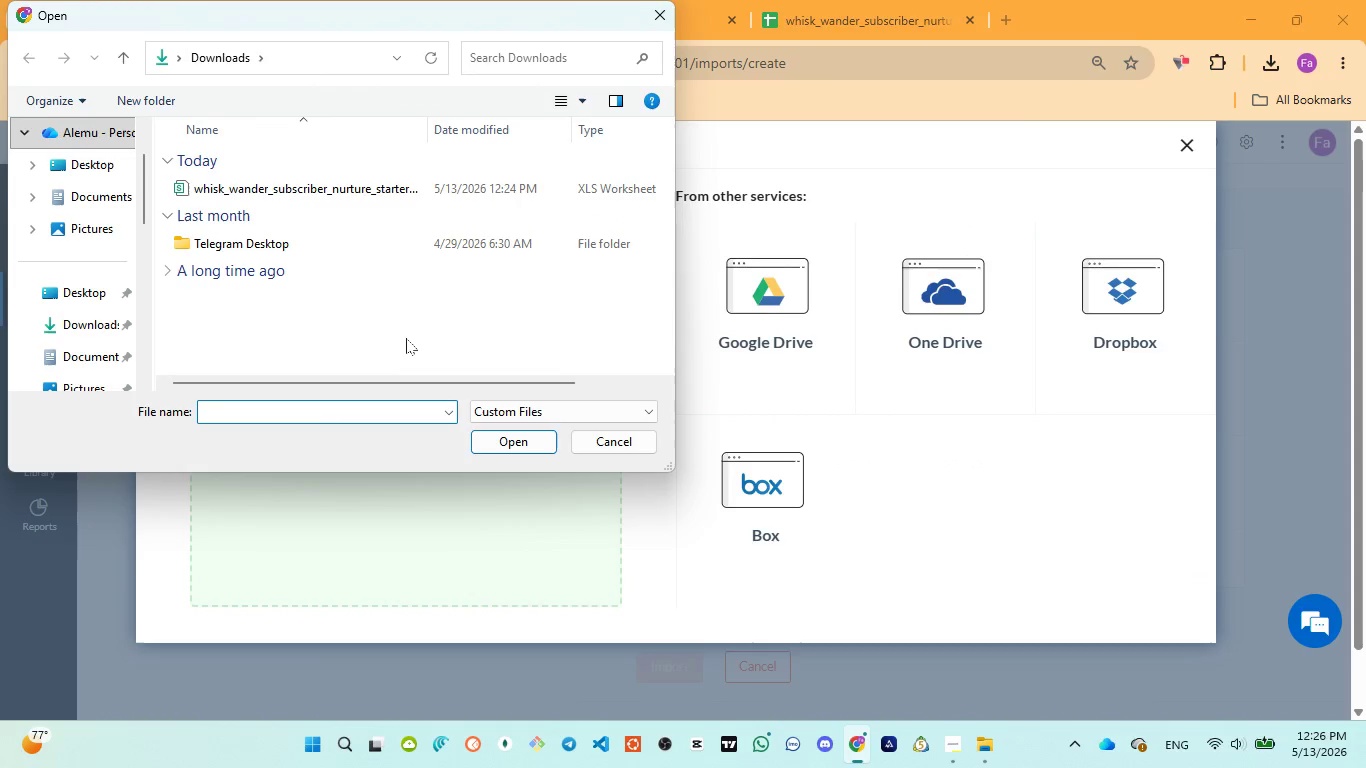 
left_click([398, 177])
 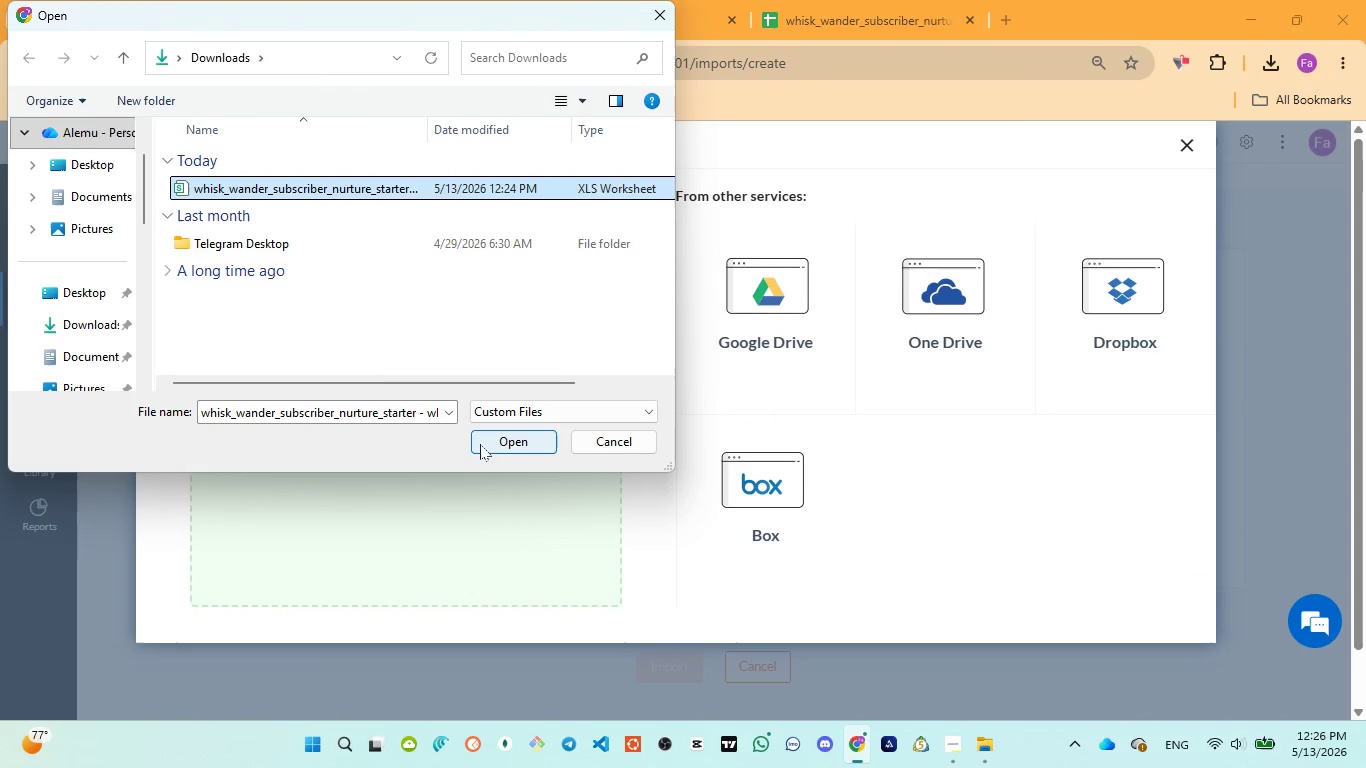 
left_click([508, 443])
 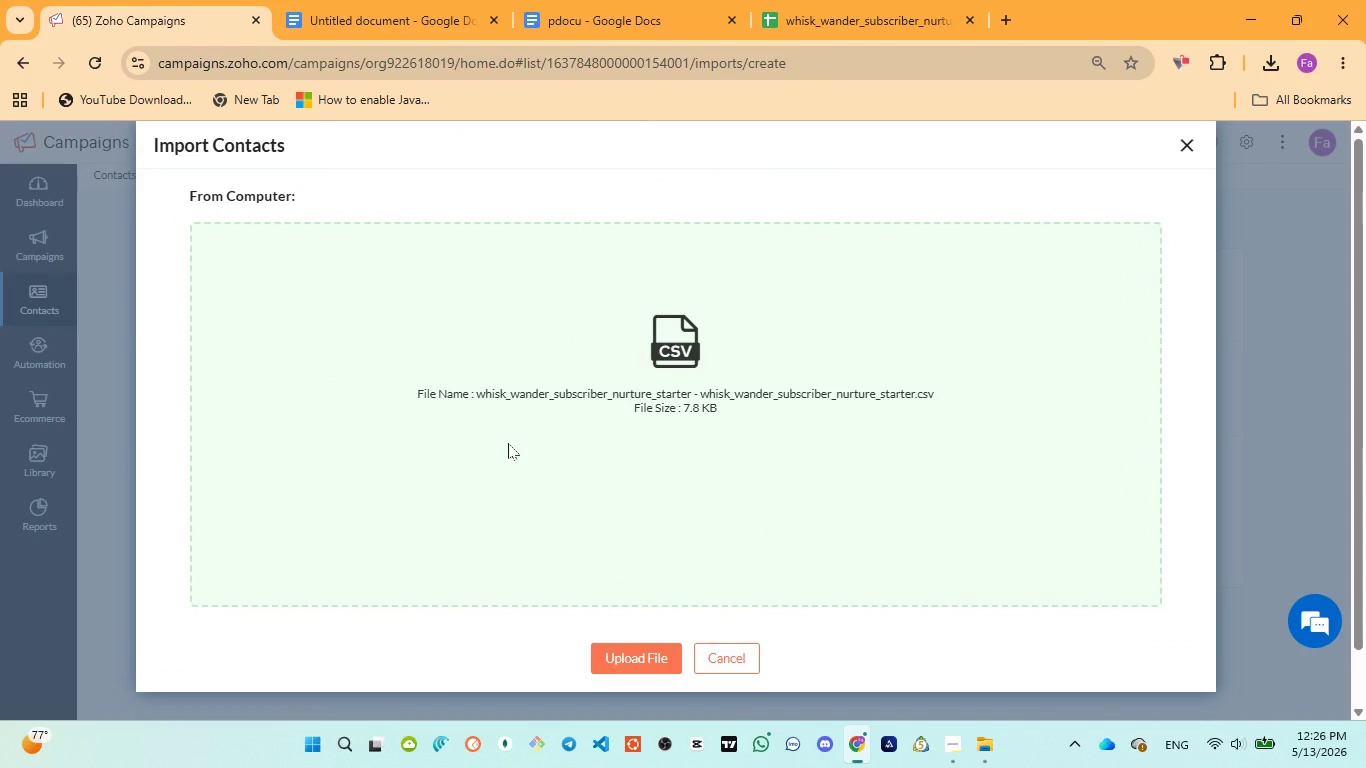 
wait(6.95)
 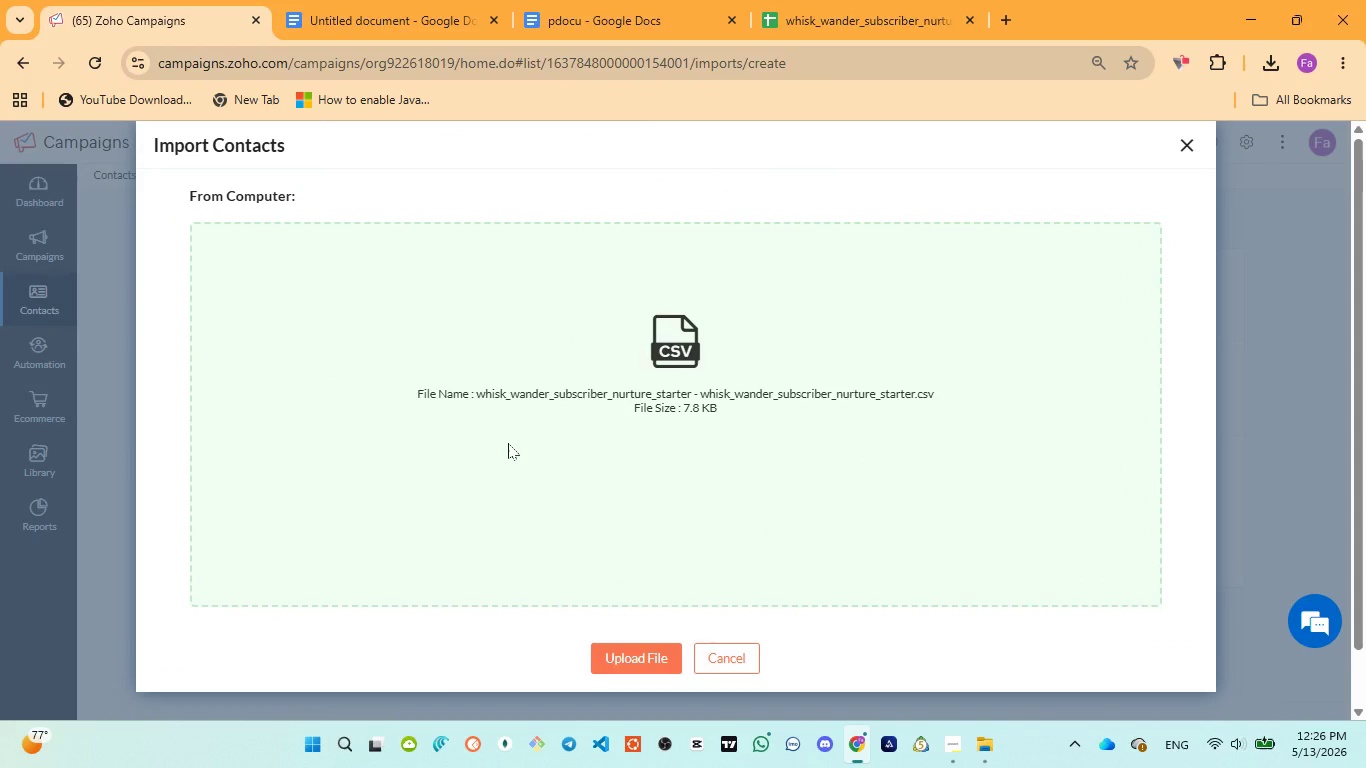 
left_click([638, 659])
 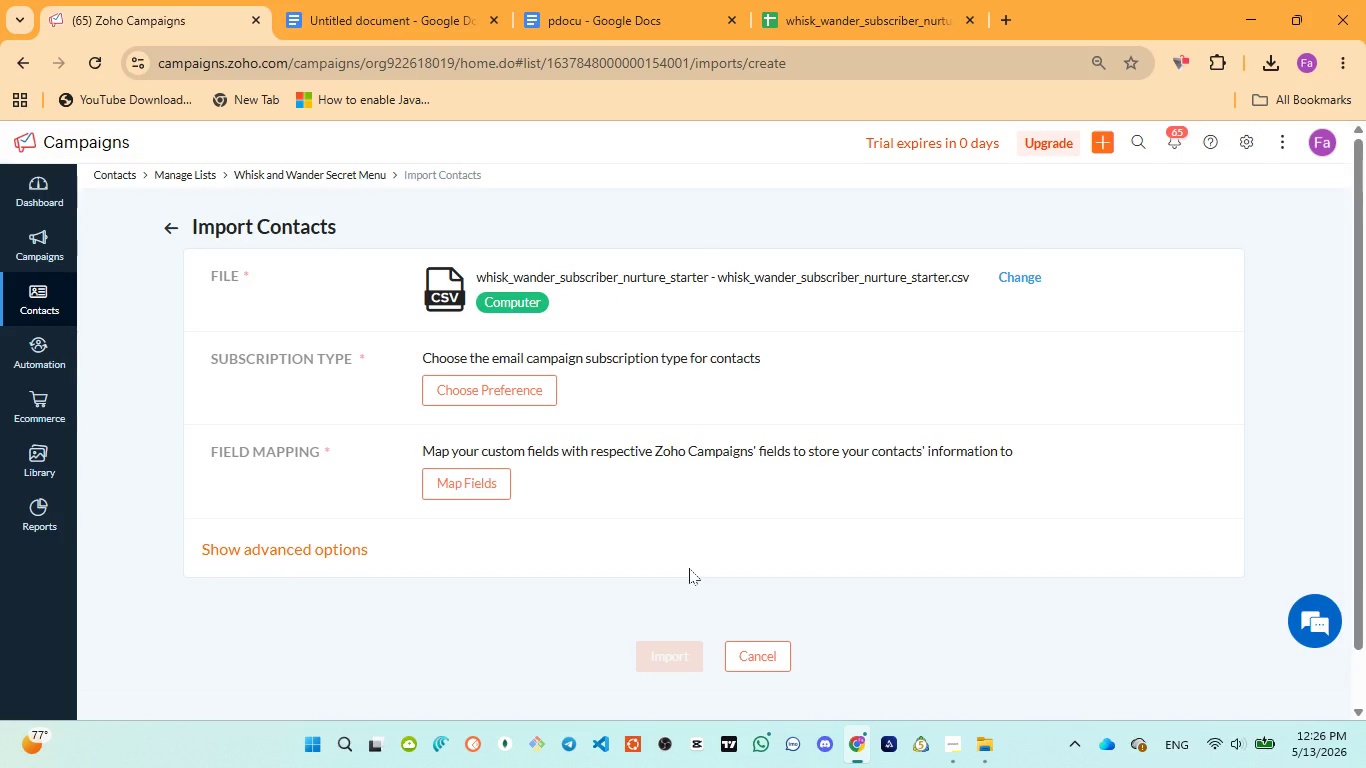 
wait(8.3)
 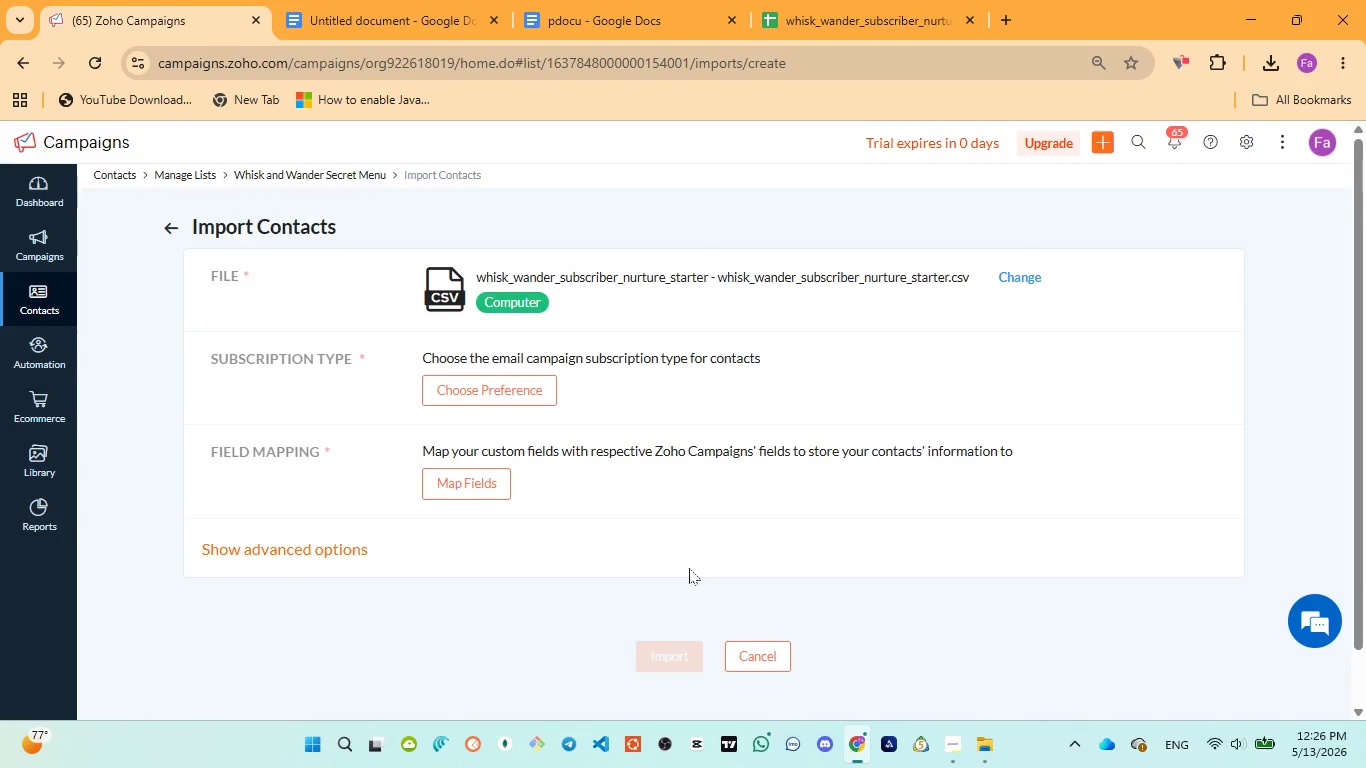 
left_click([505, 392])
 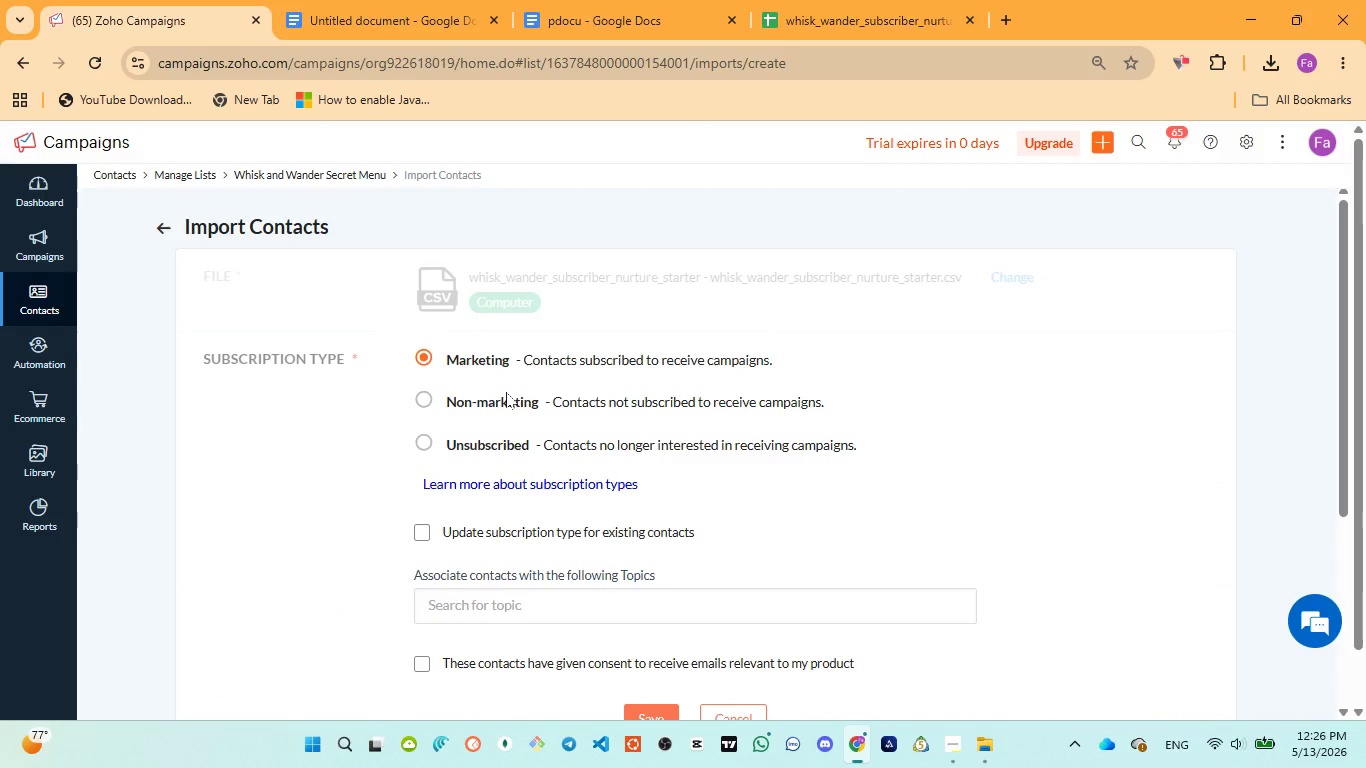 
scroll: coordinate [505, 396], scroll_direction: down, amount: 2.0
 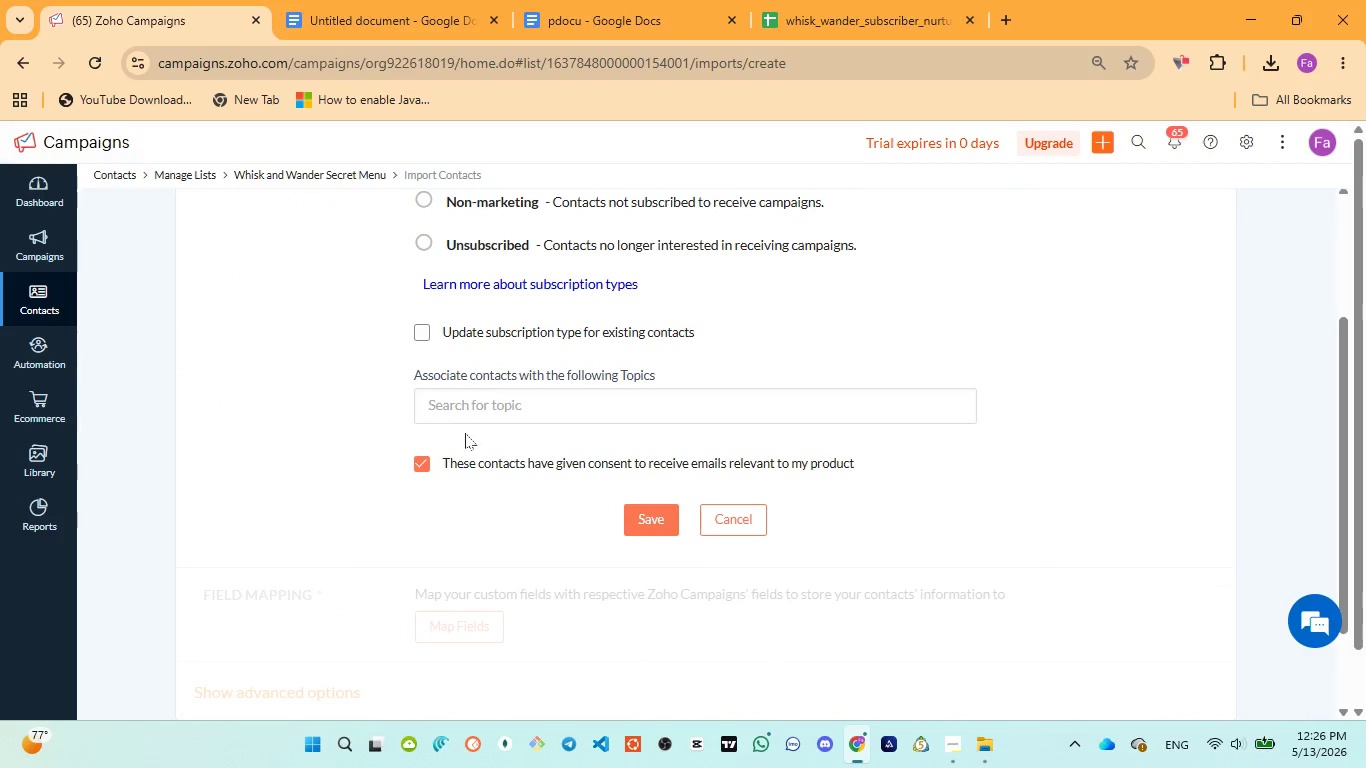 
left_click([493, 408])
 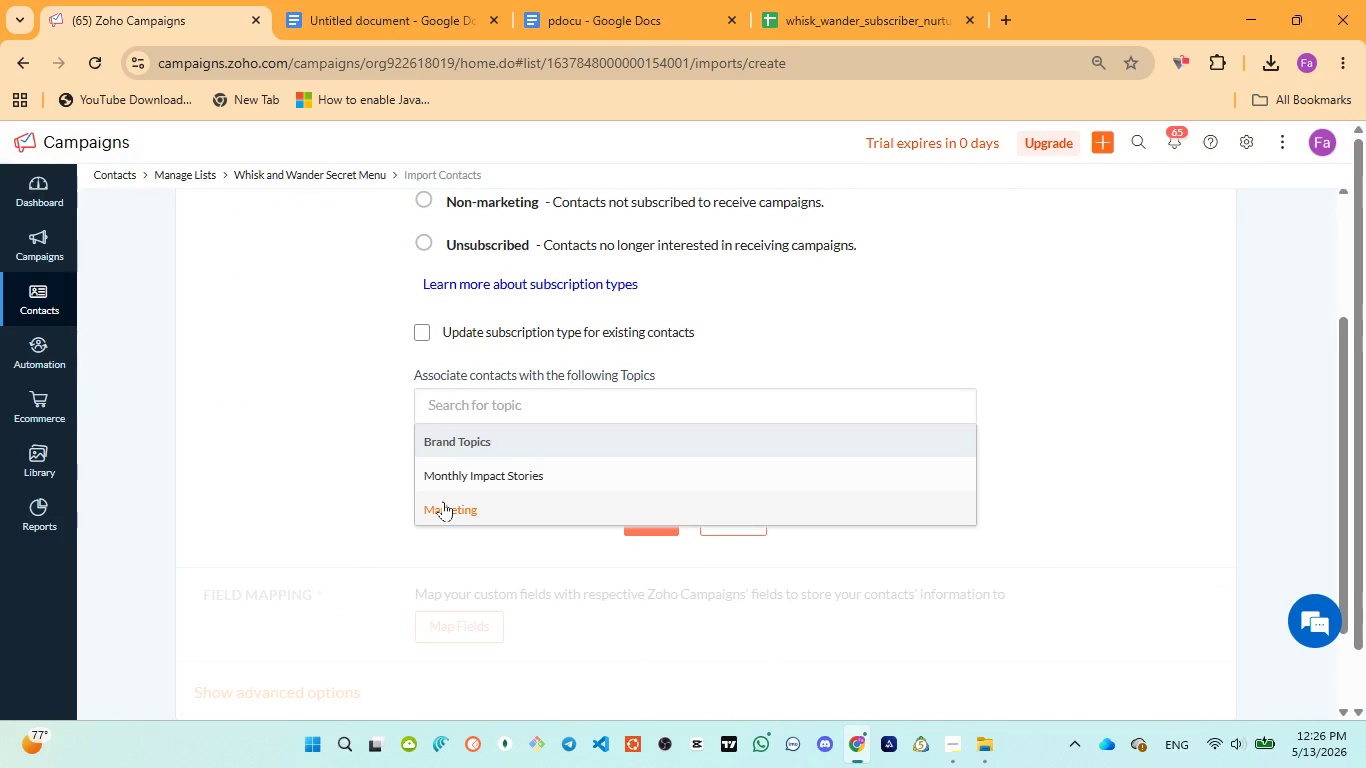 
left_click([442, 501])
 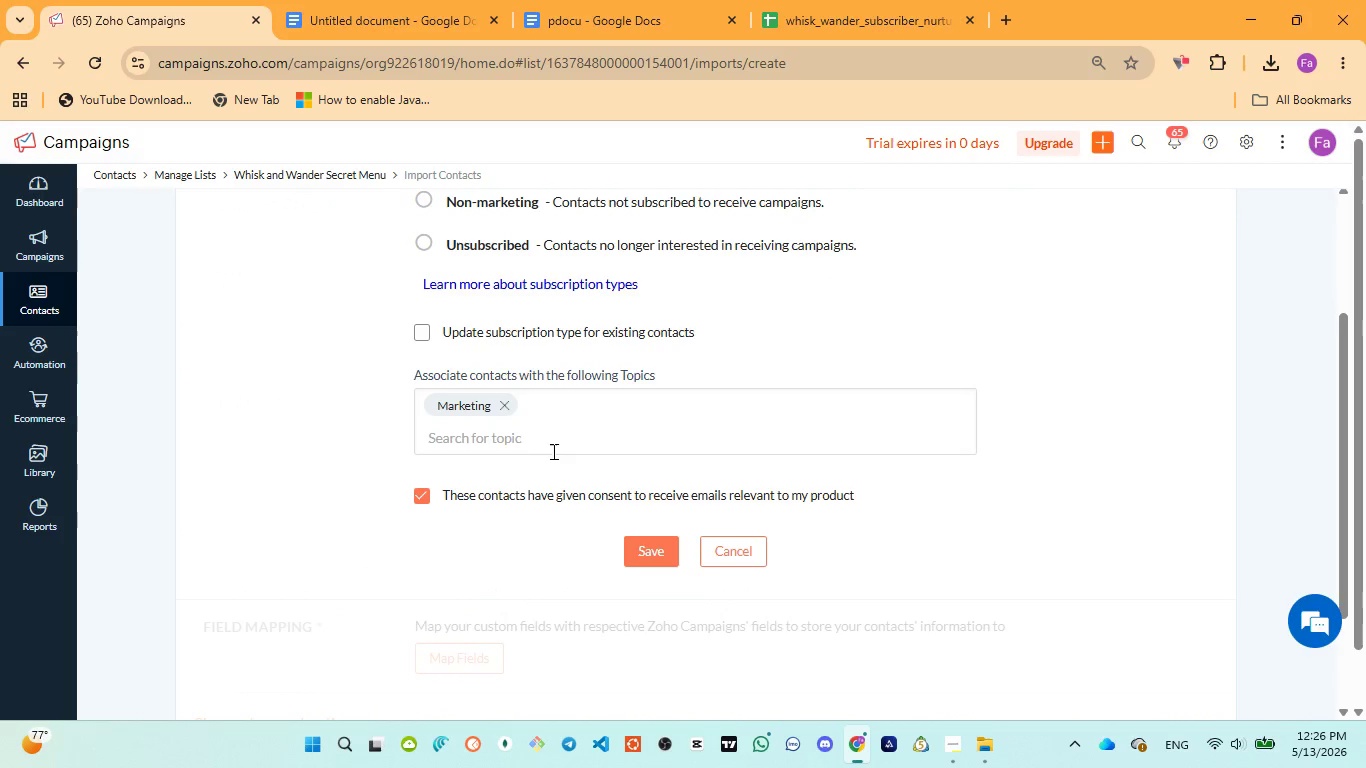 
left_click([565, 434])
 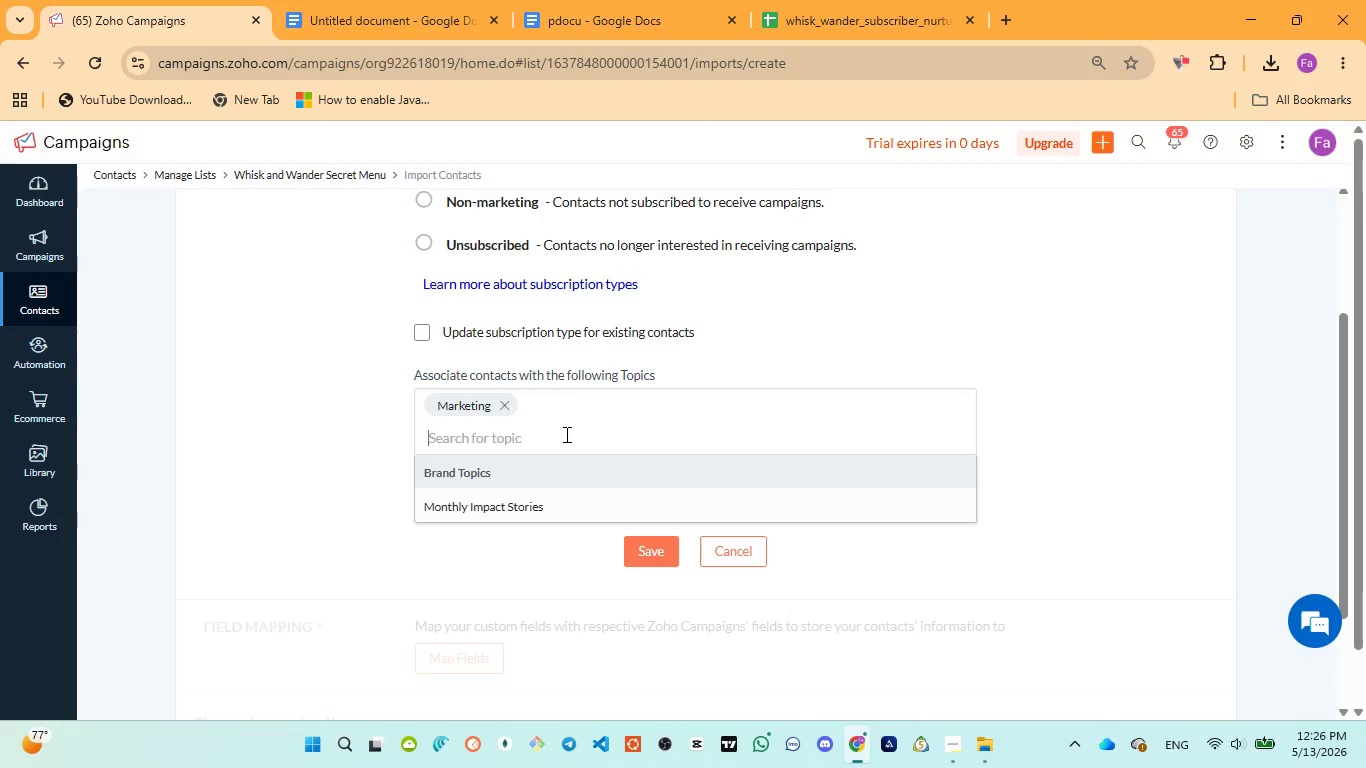 
left_click([565, 434])
 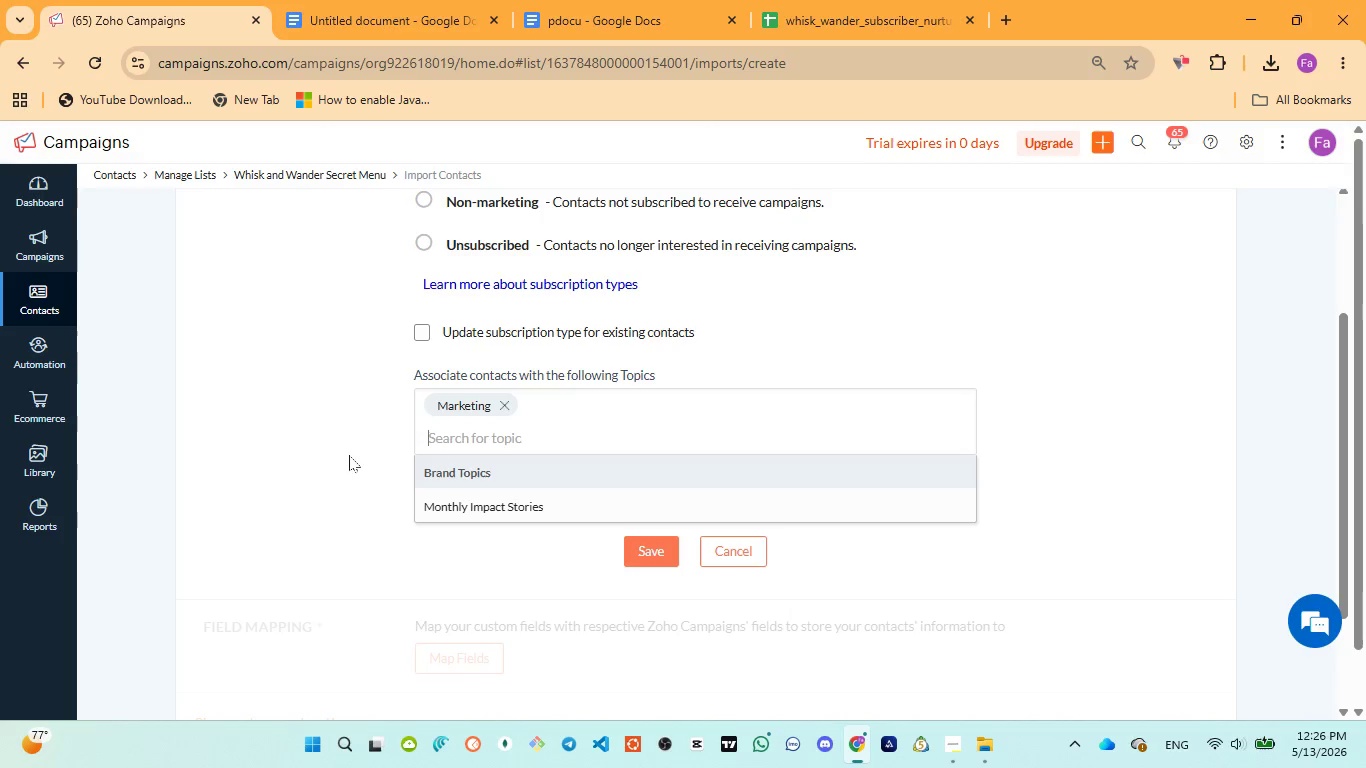 
left_click([289, 465])
 